 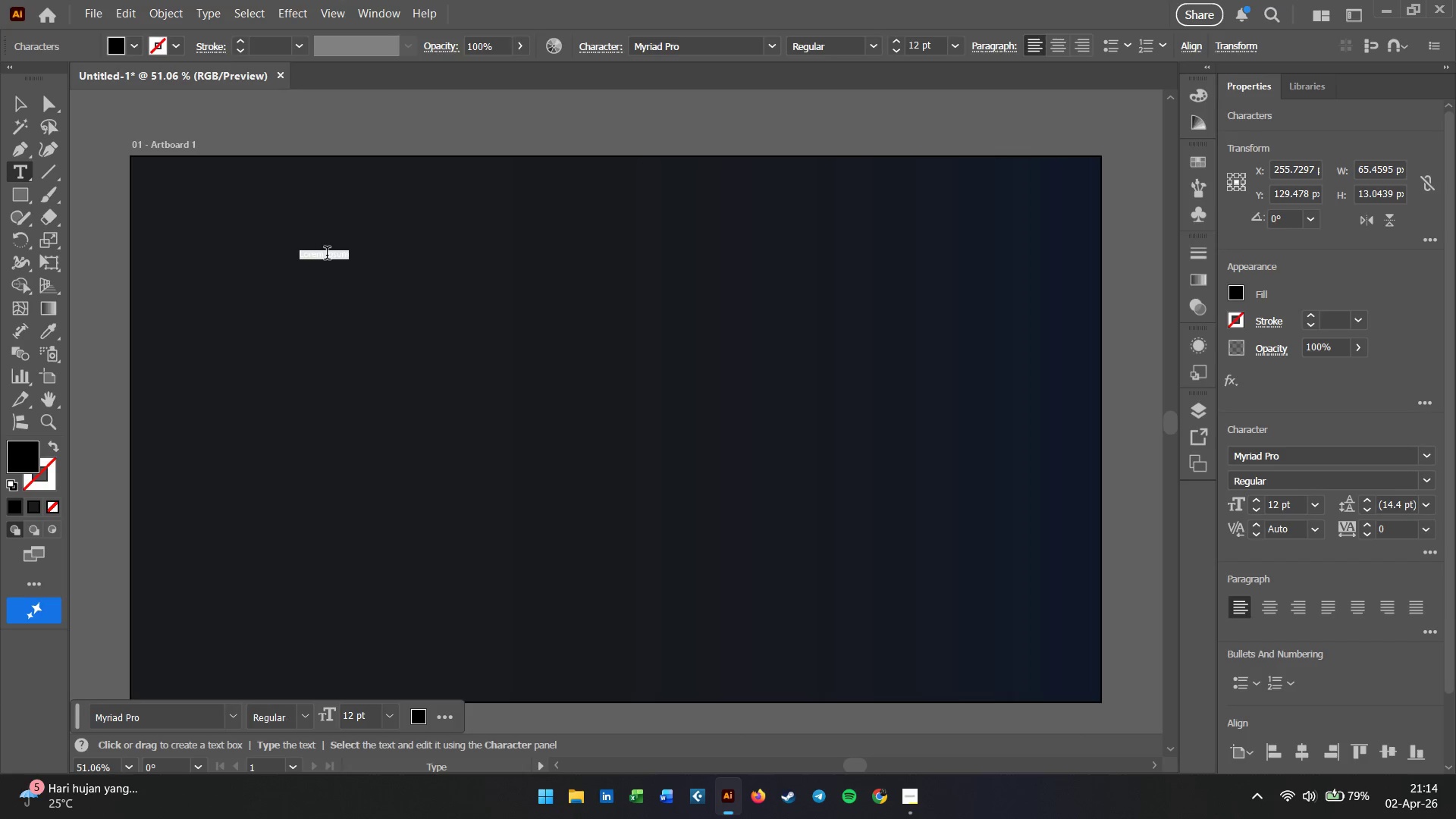 
type(PERFECT)
 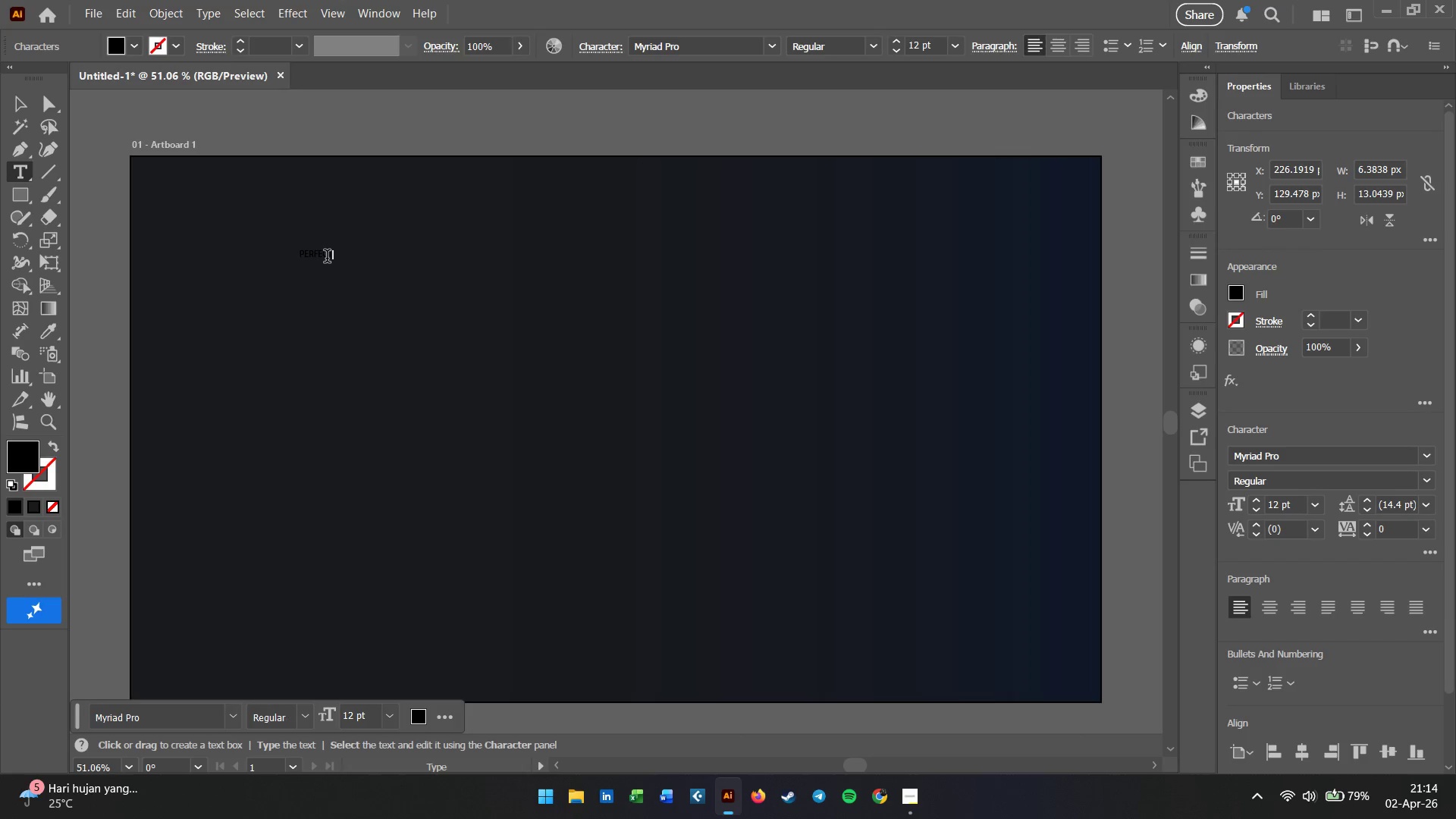 
key(Enter)
 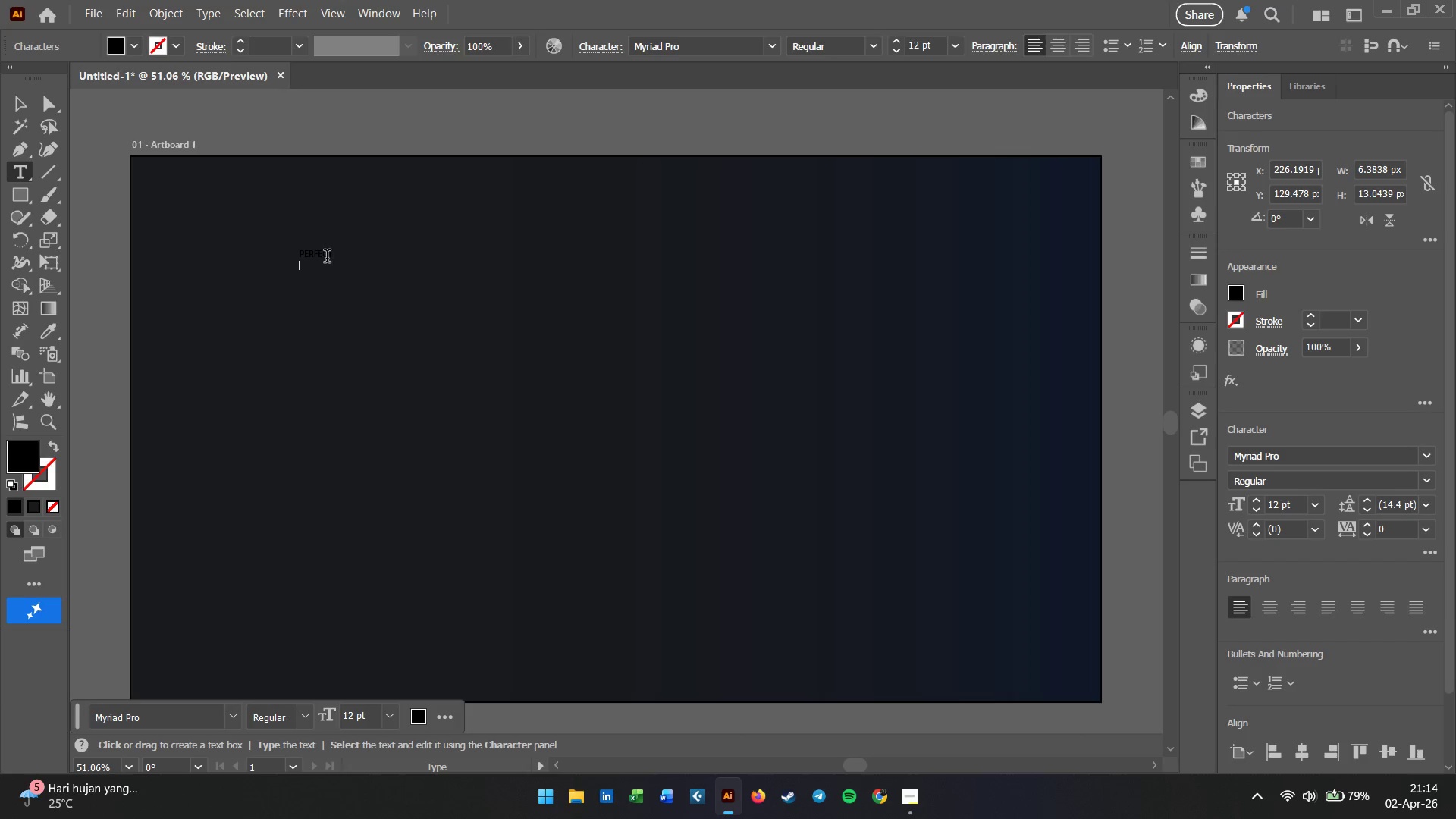 
type(CREMA)
 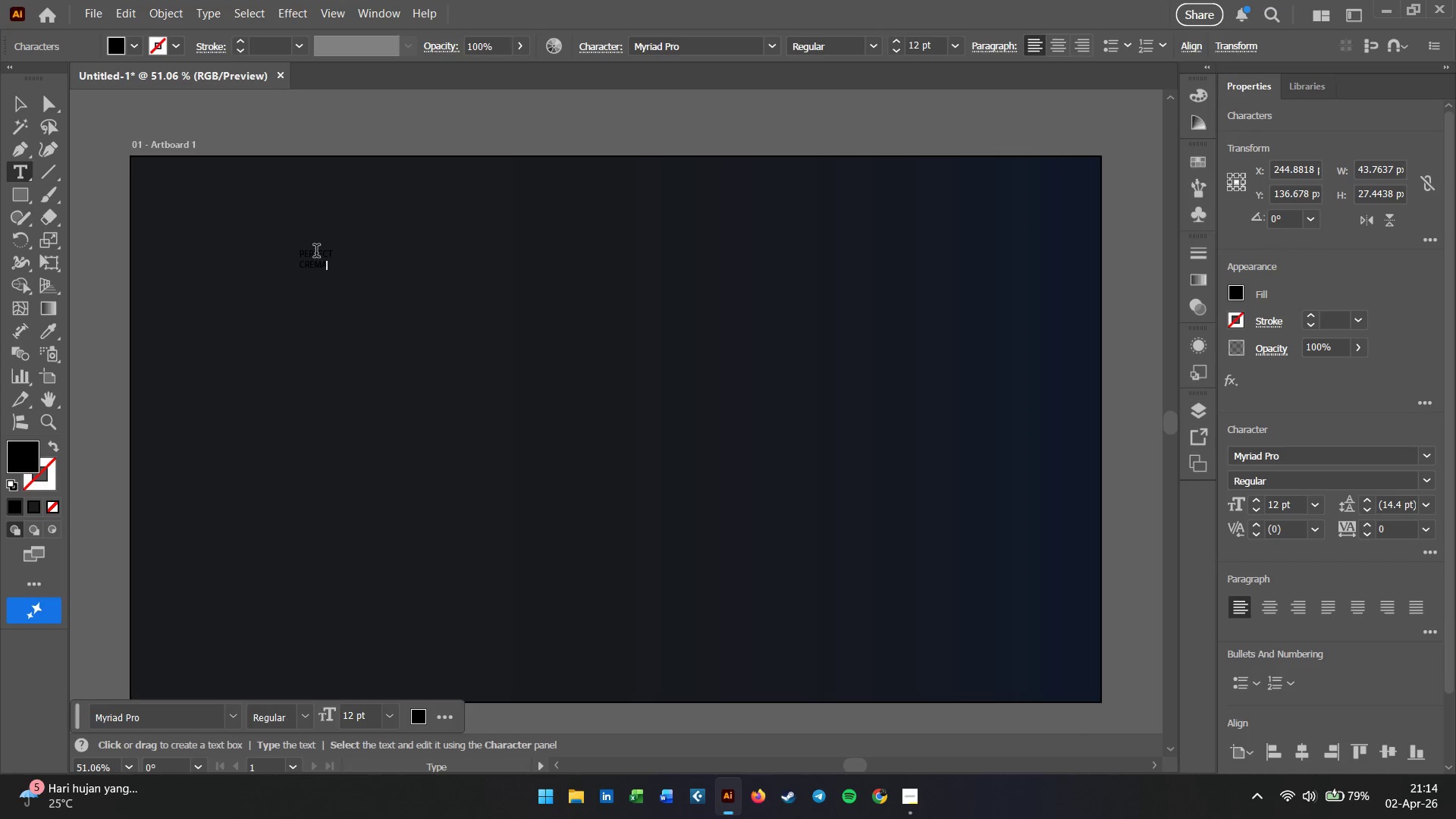 
double_click([319, 253])
 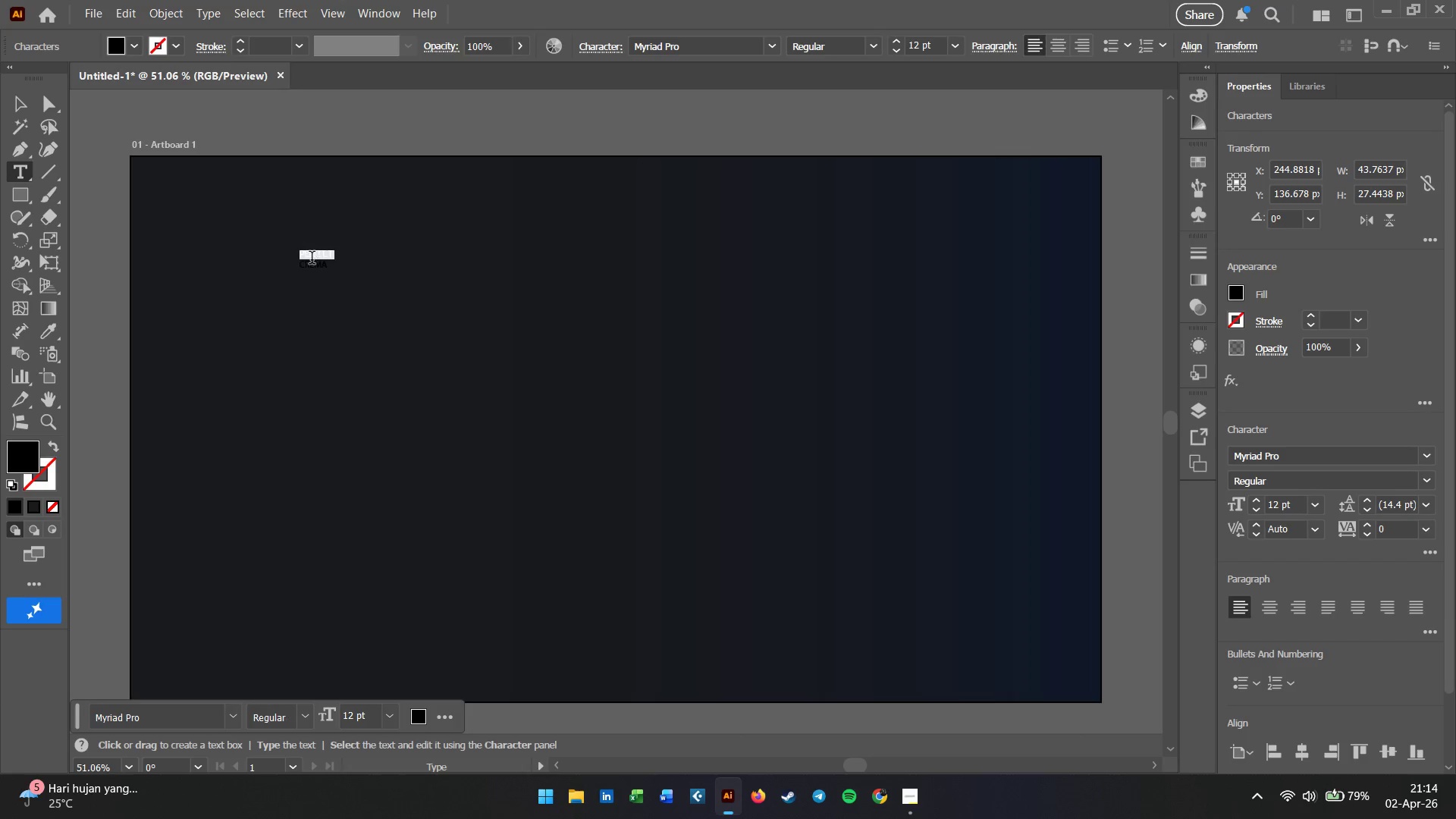 
left_click([312, 259])
 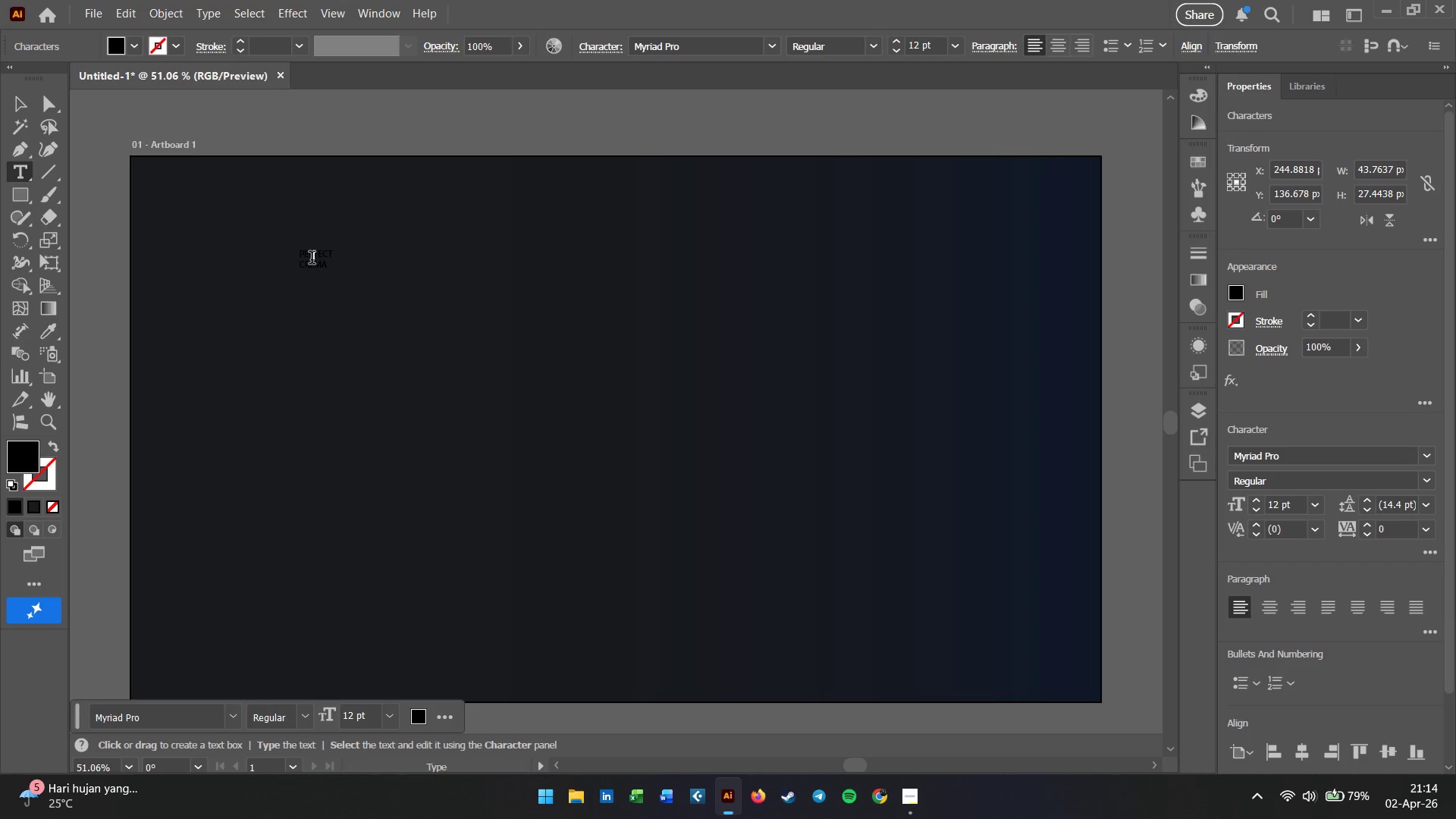 
key(Control+A)
 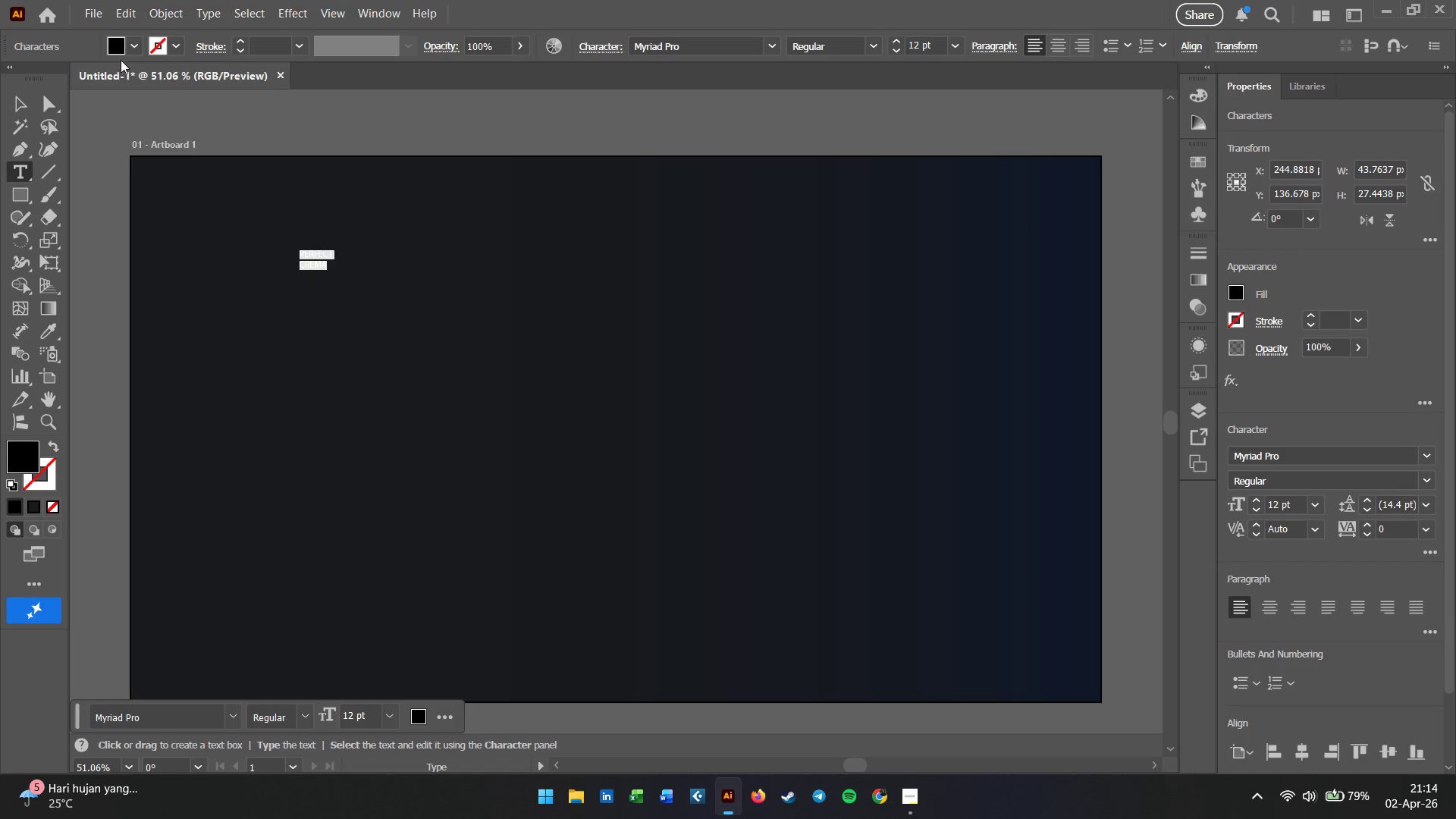 
left_click([119, 46])
 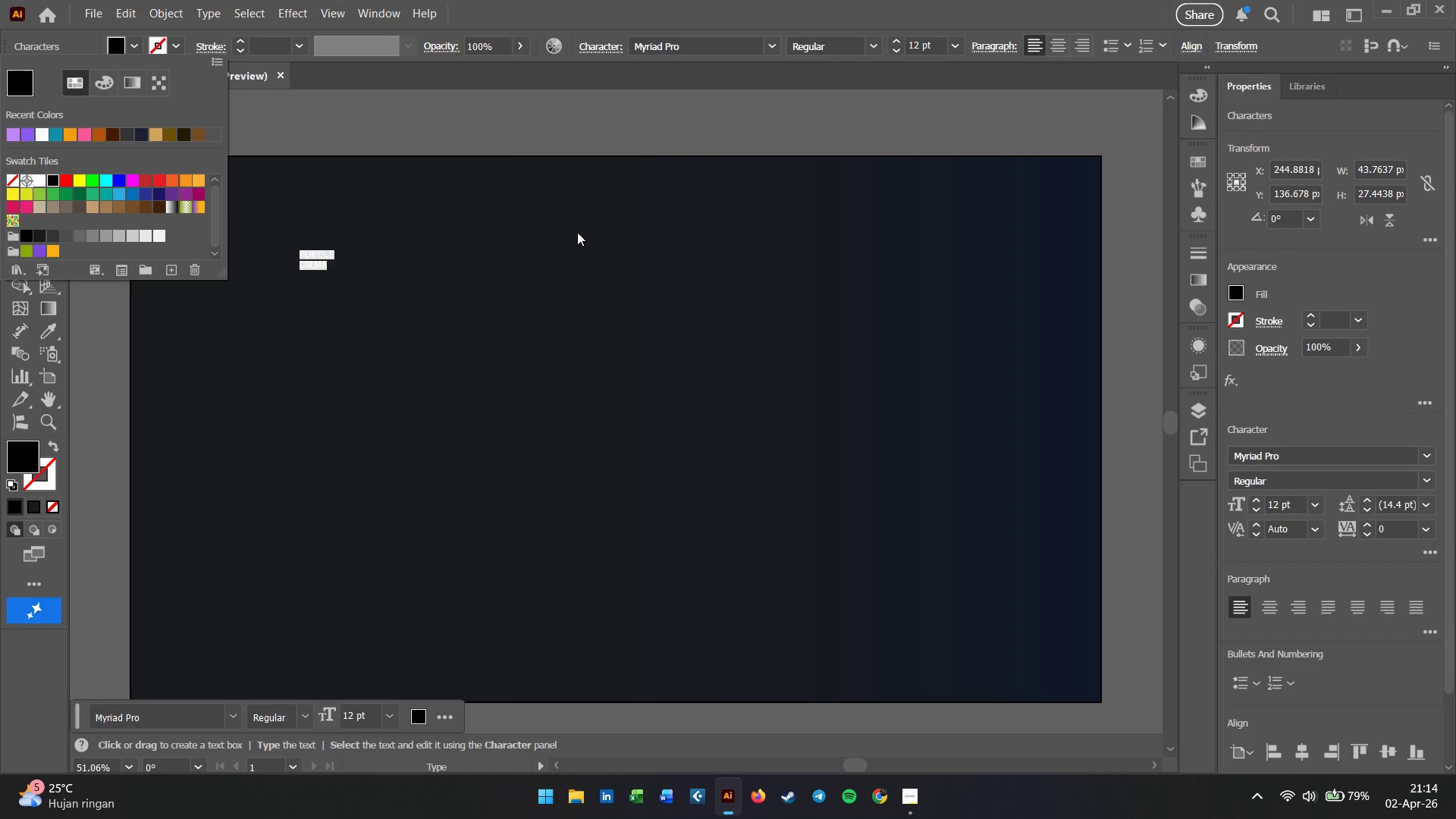 
wait(9.09)
 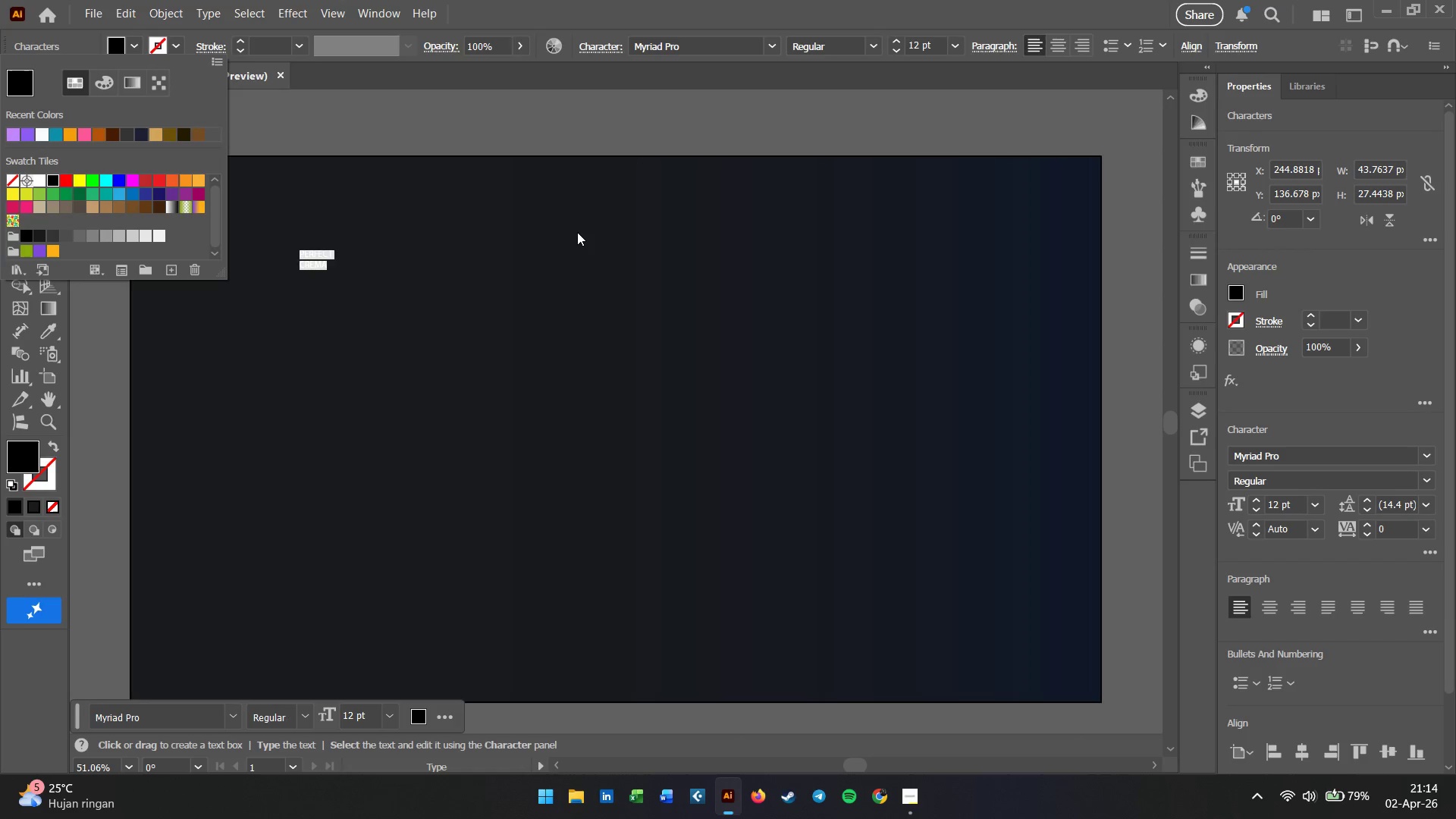 
left_click([317, 252])
 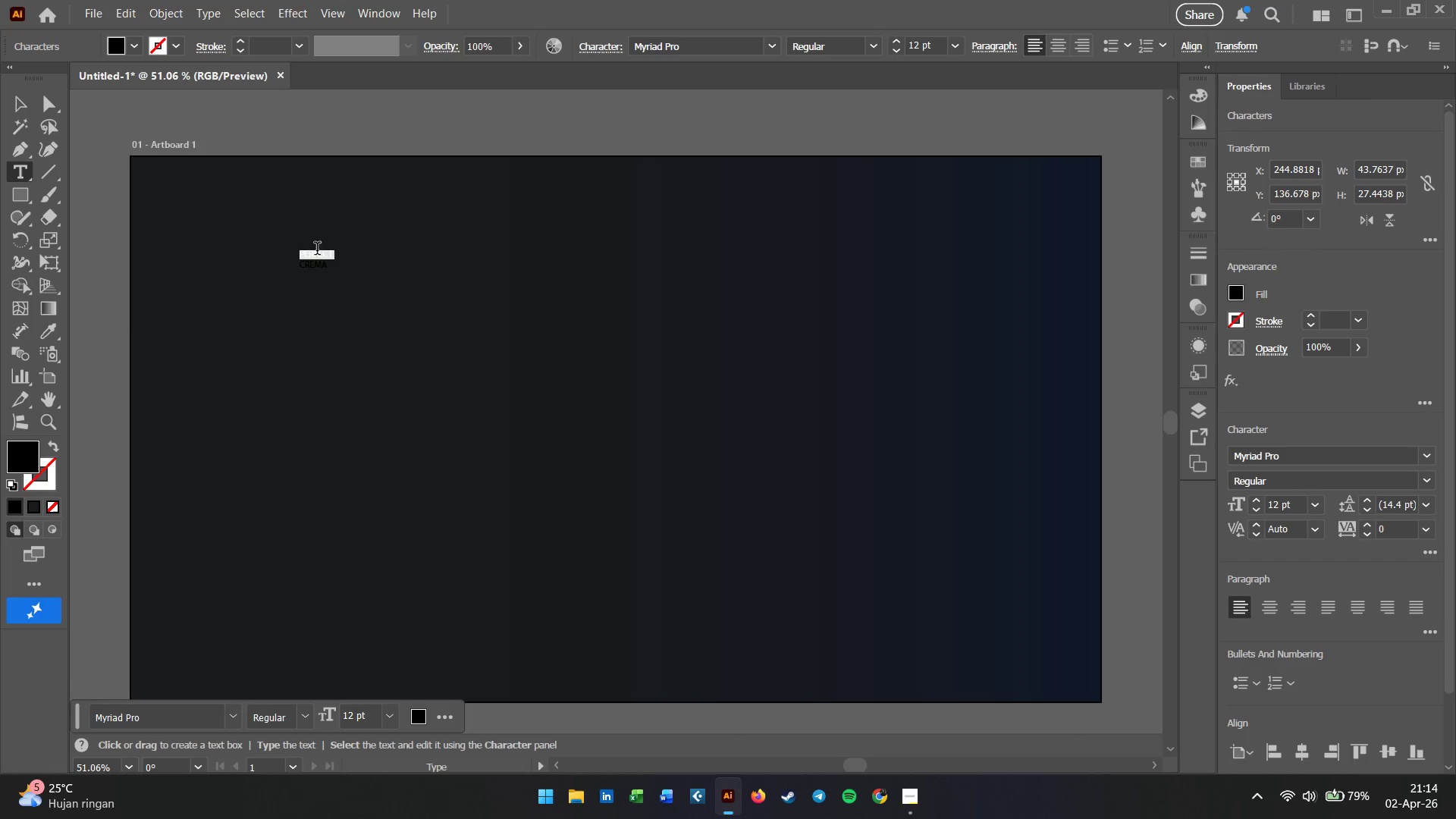 
triple_click([318, 260])
 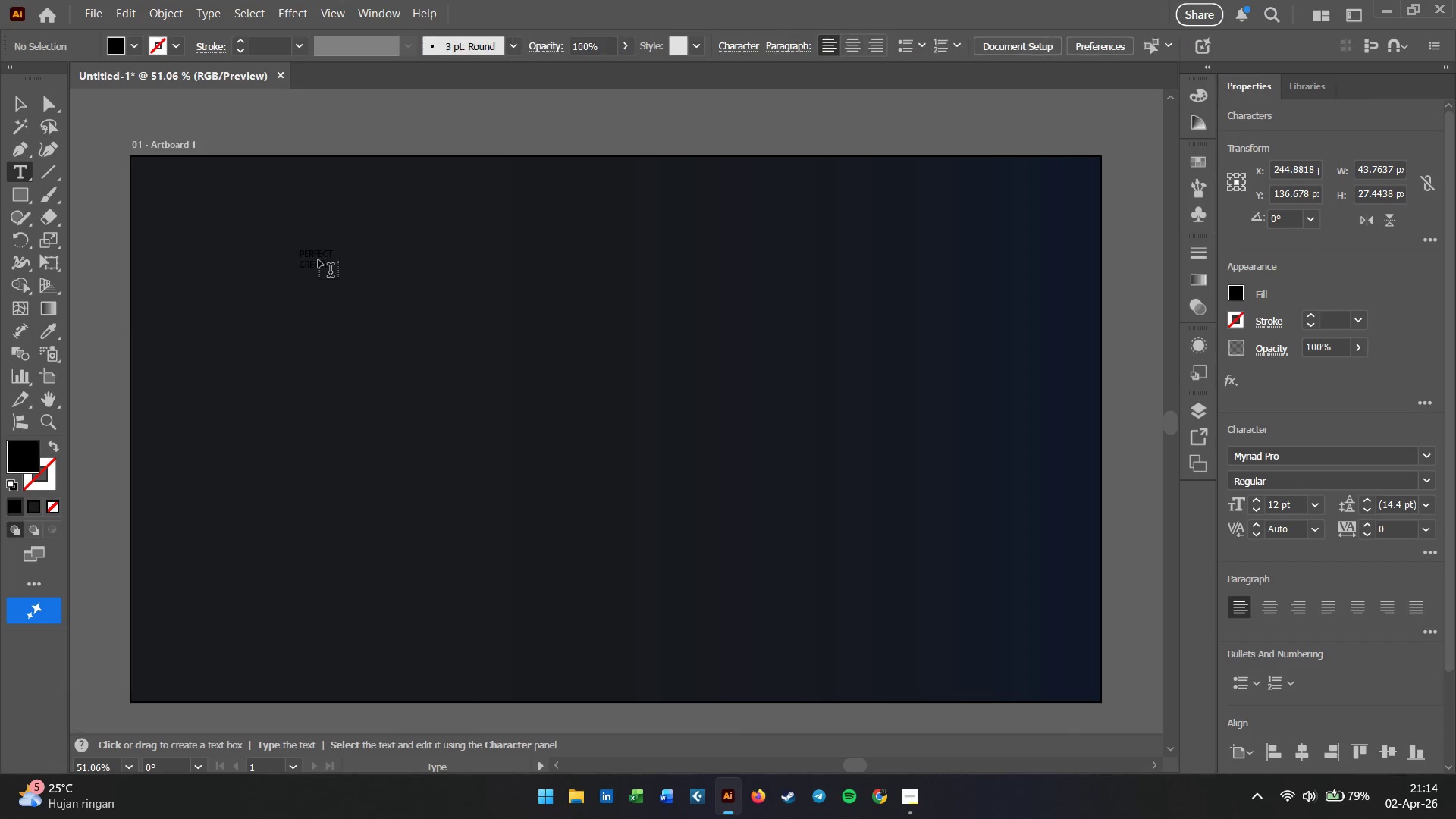 
triple_click([318, 260])
 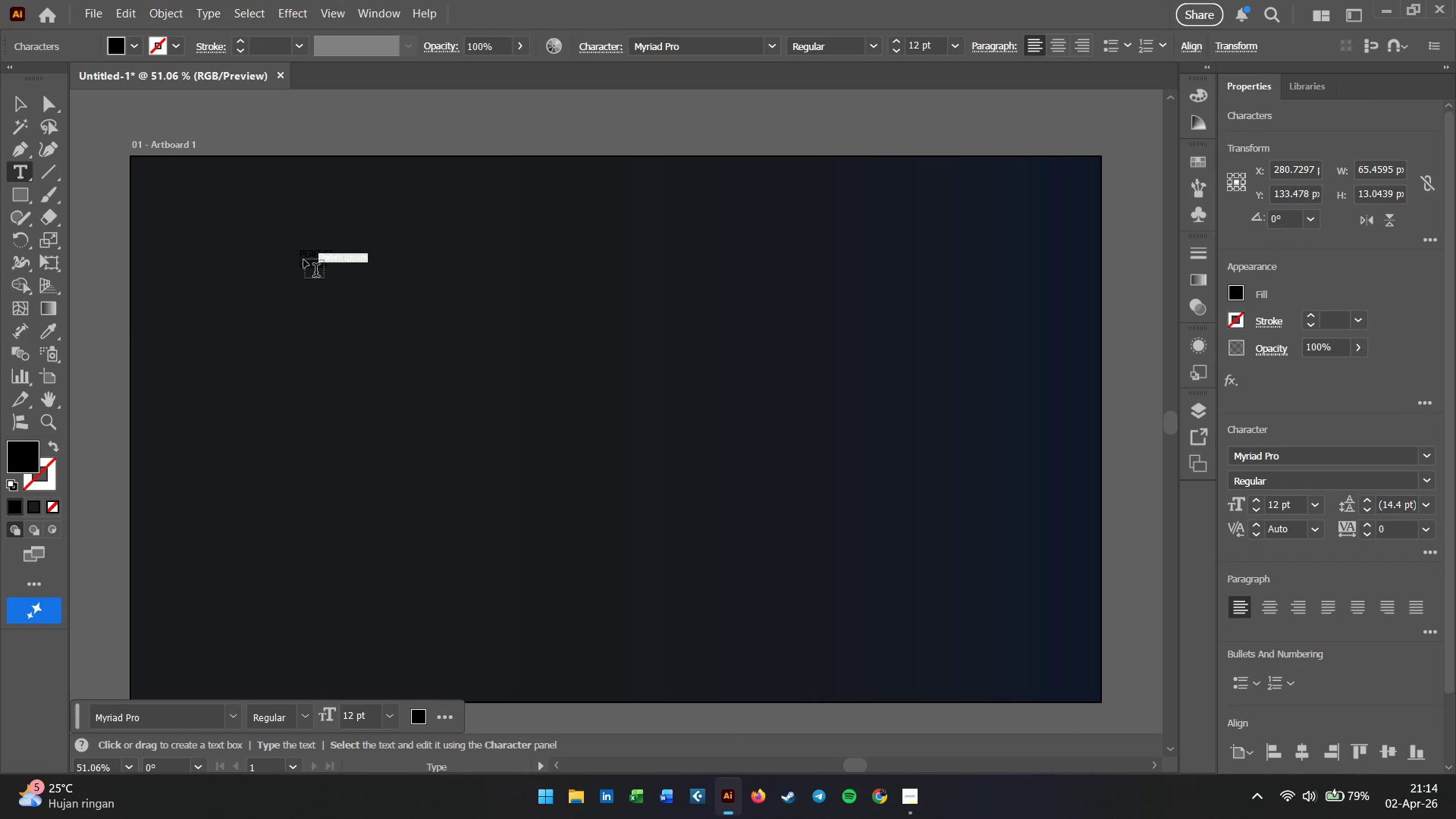 
hold_key(key=AltLeft, duration=0.55)
scroll: coordinate [304, 259], scroll_direction: up, amount: 4.0
 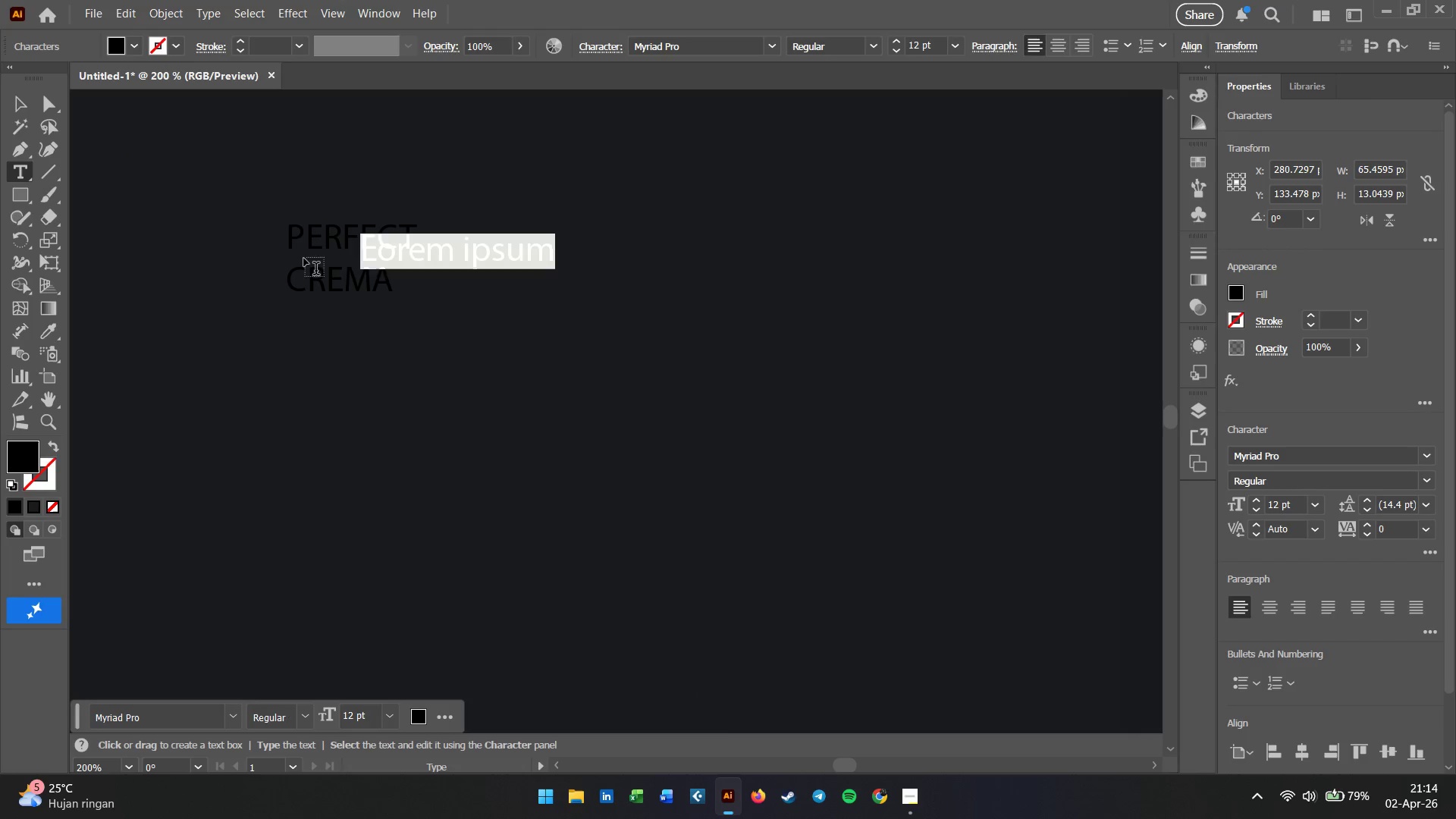 
key(Control+Z)
 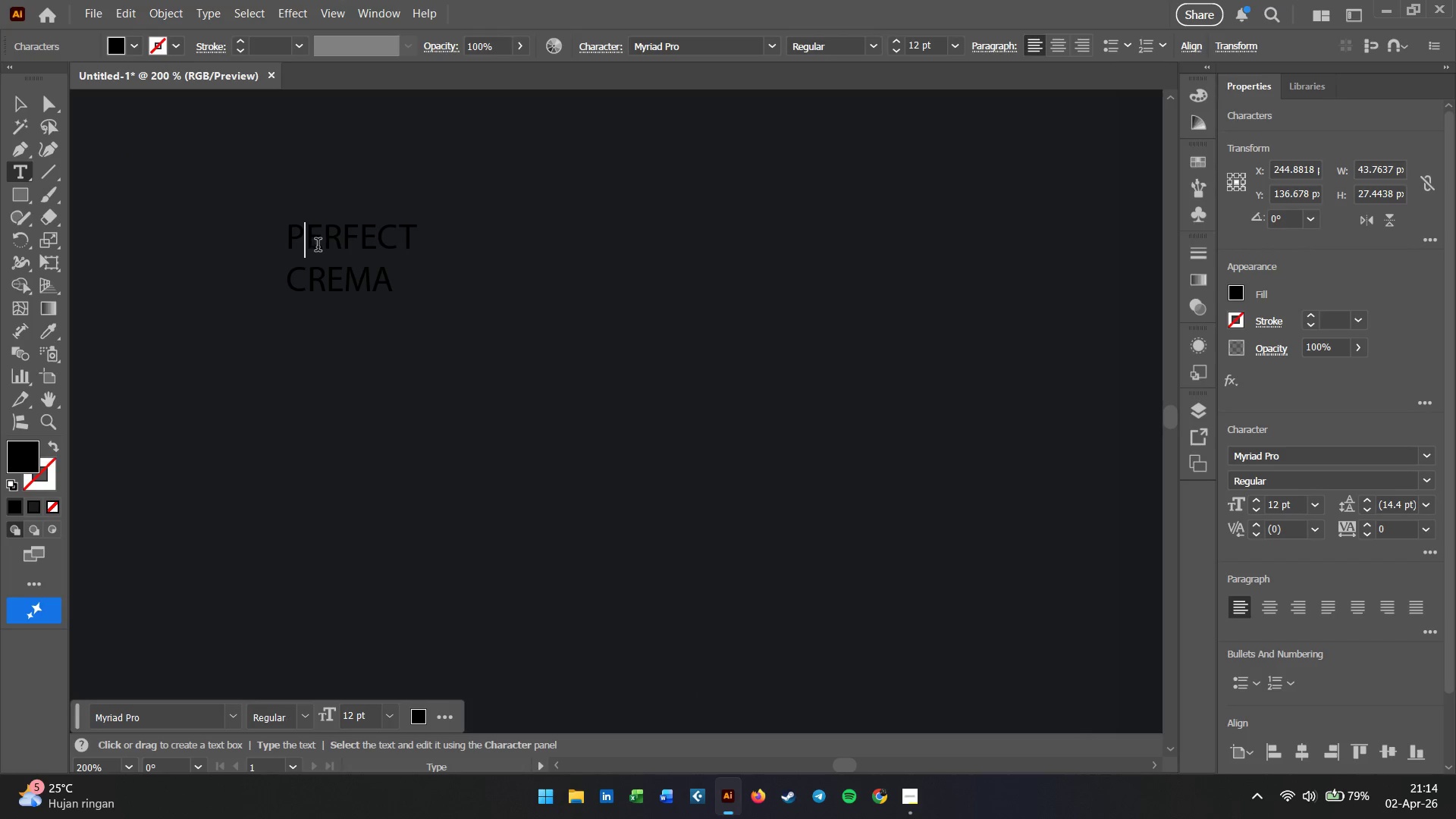 
double_click([324, 242])
 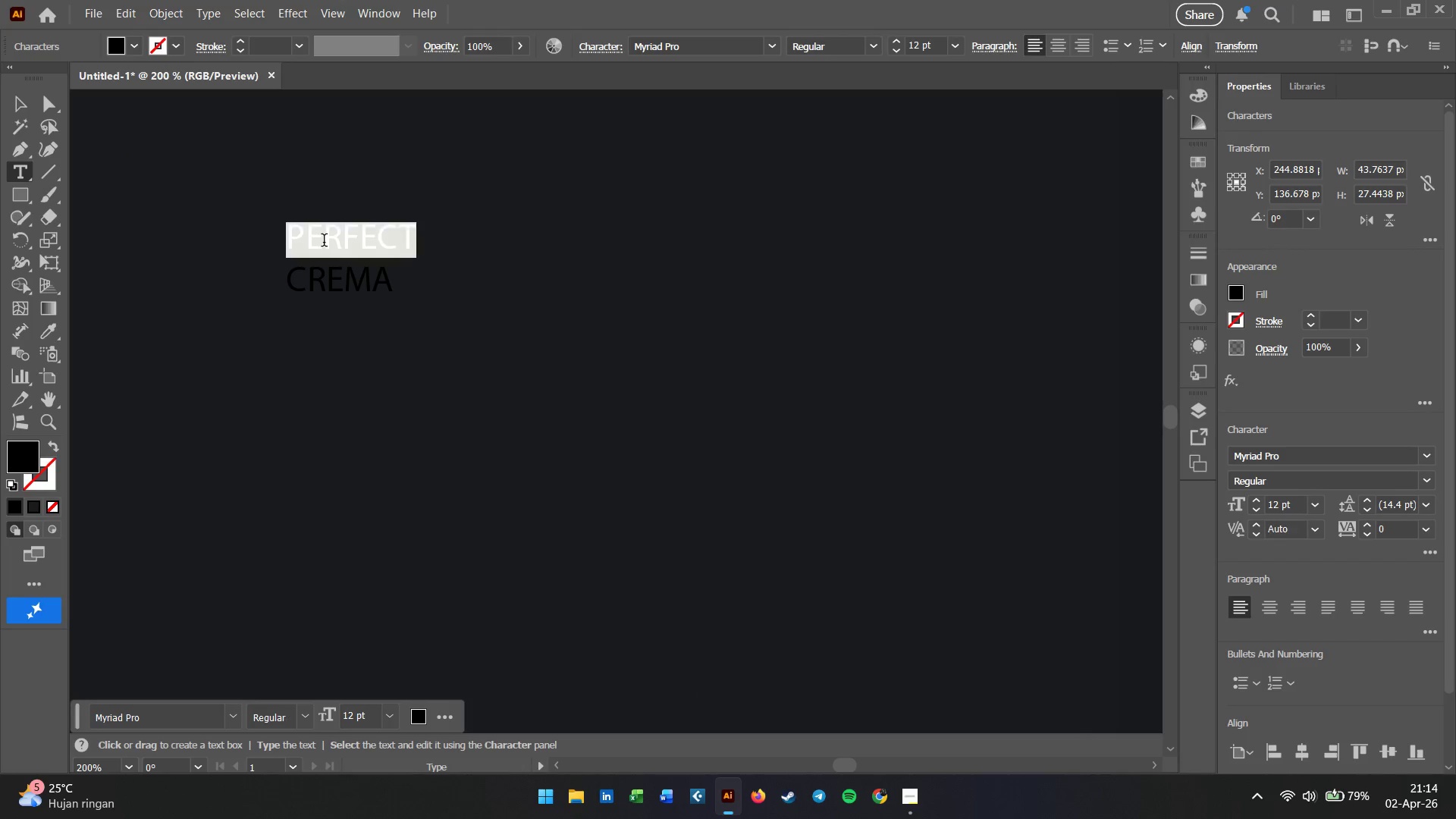 
triple_click([324, 242])
 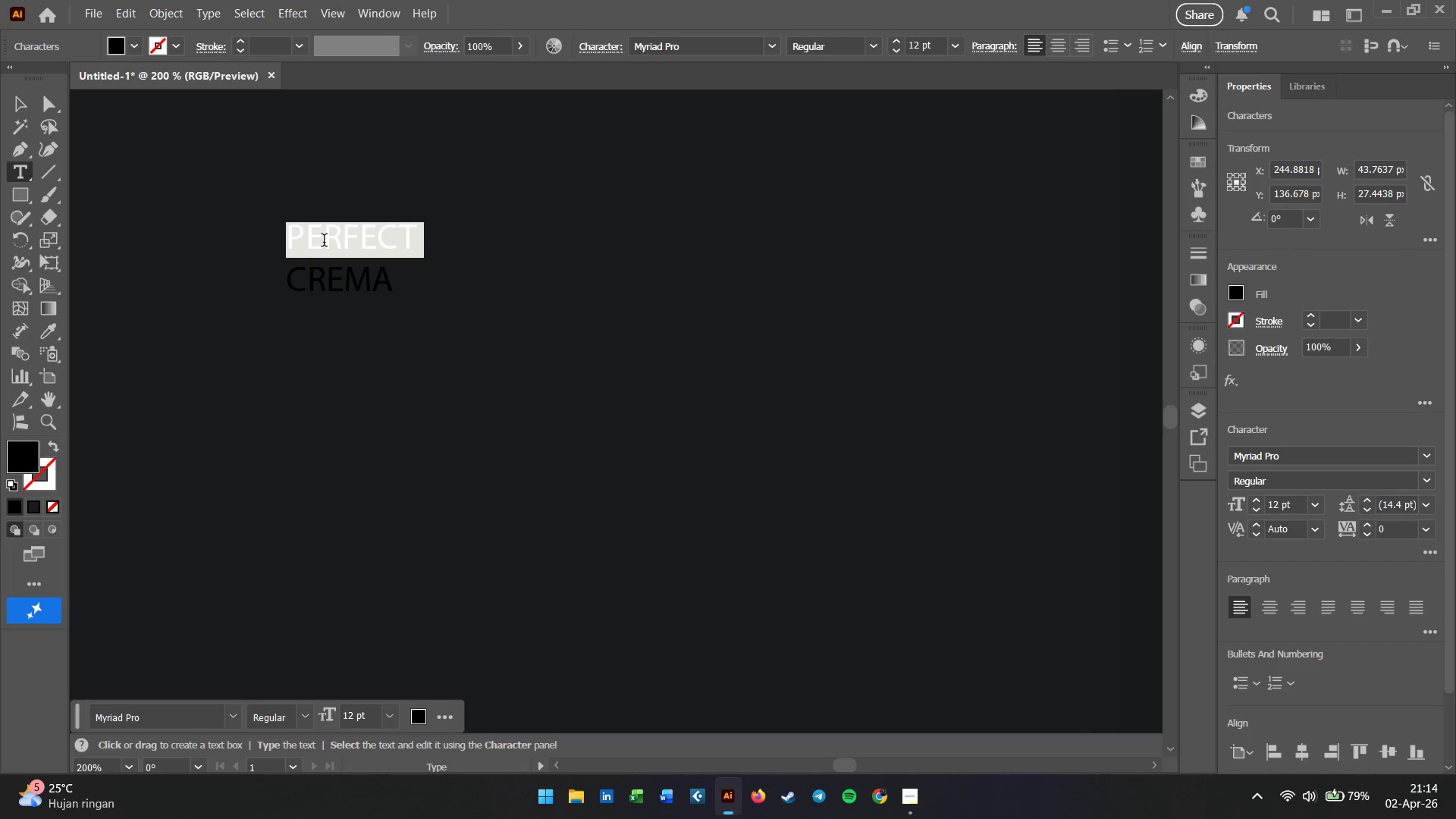 
key(Control+A)
 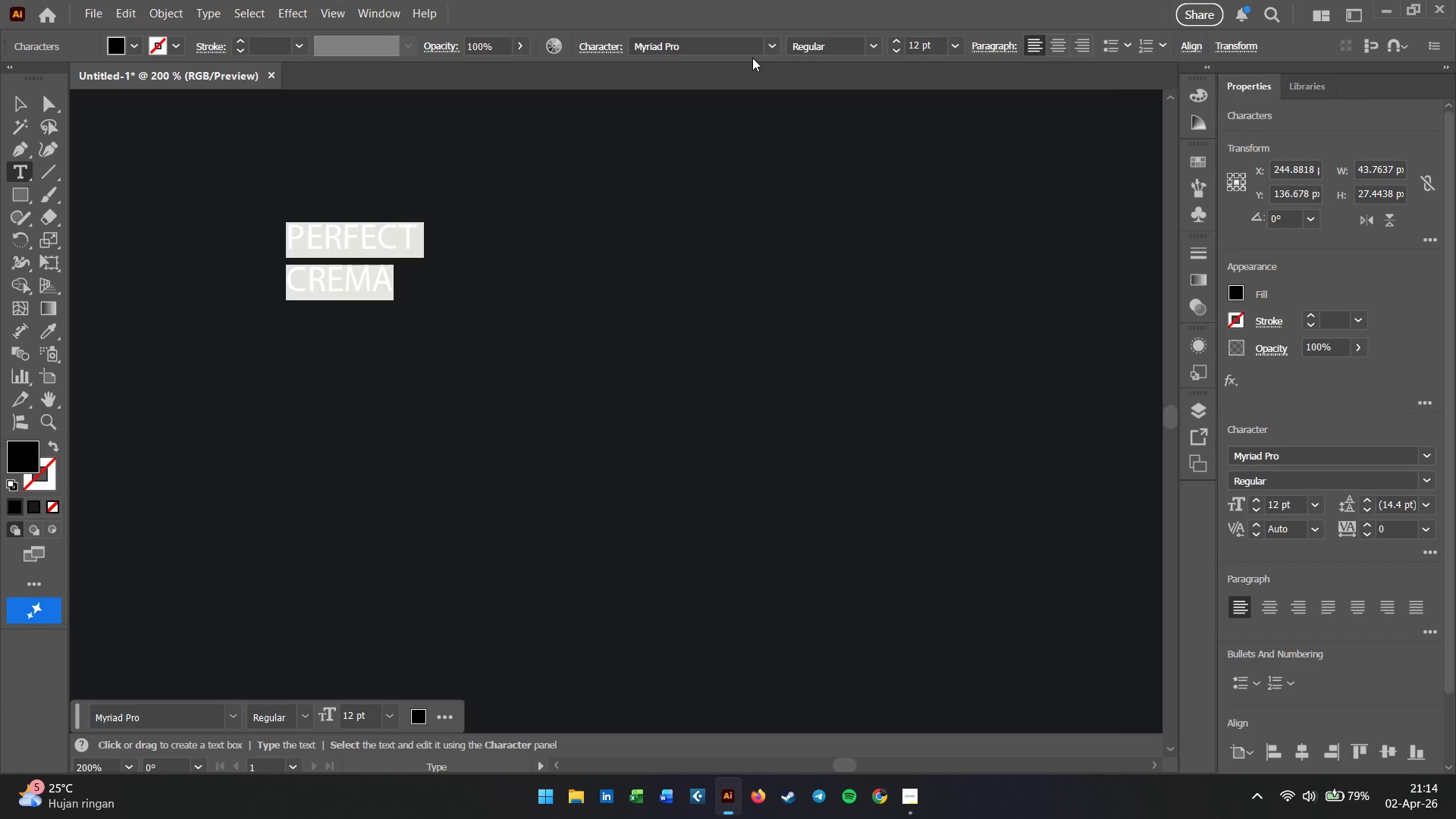 
left_click([773, 46])
 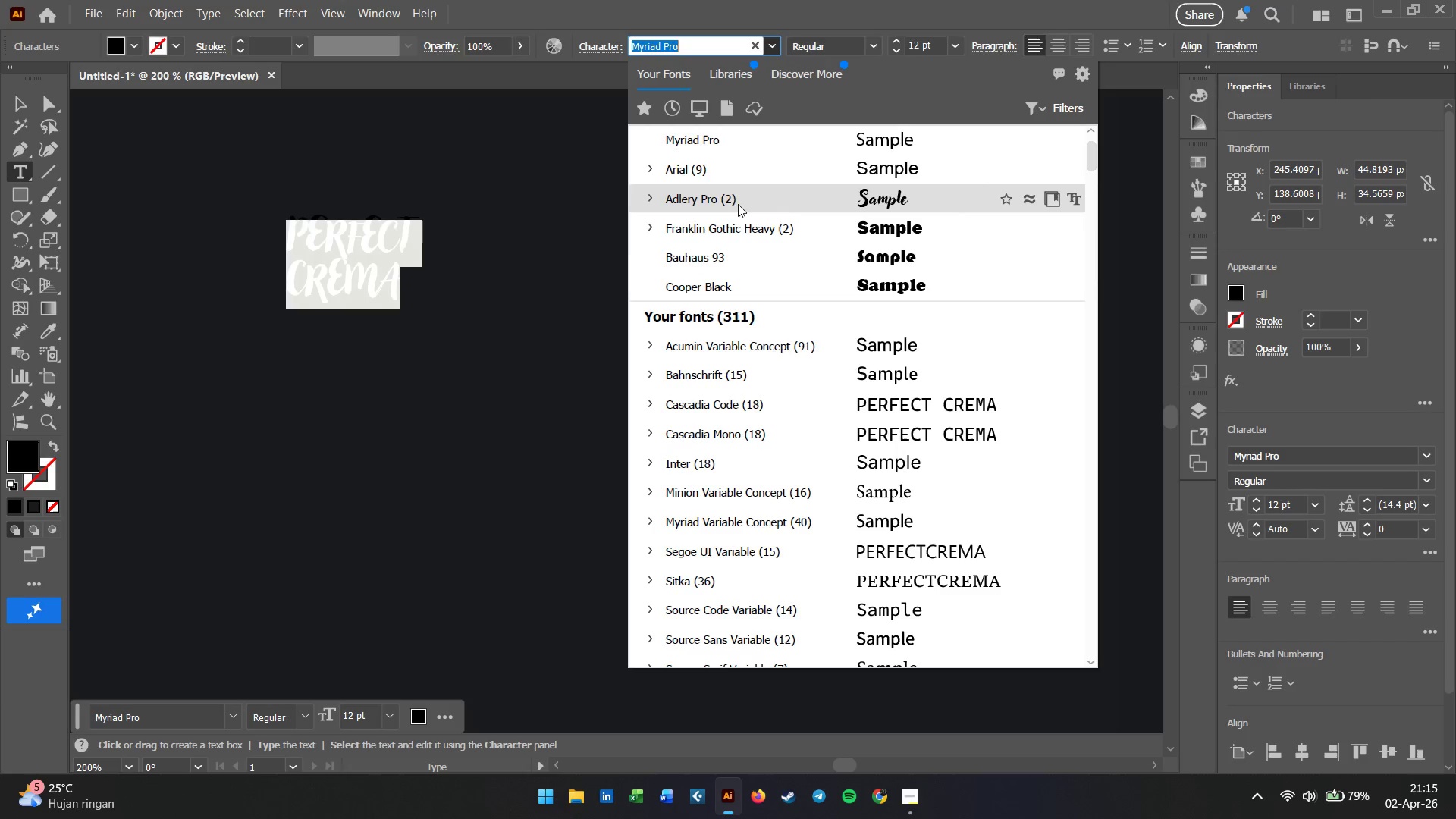 
type(mon)
 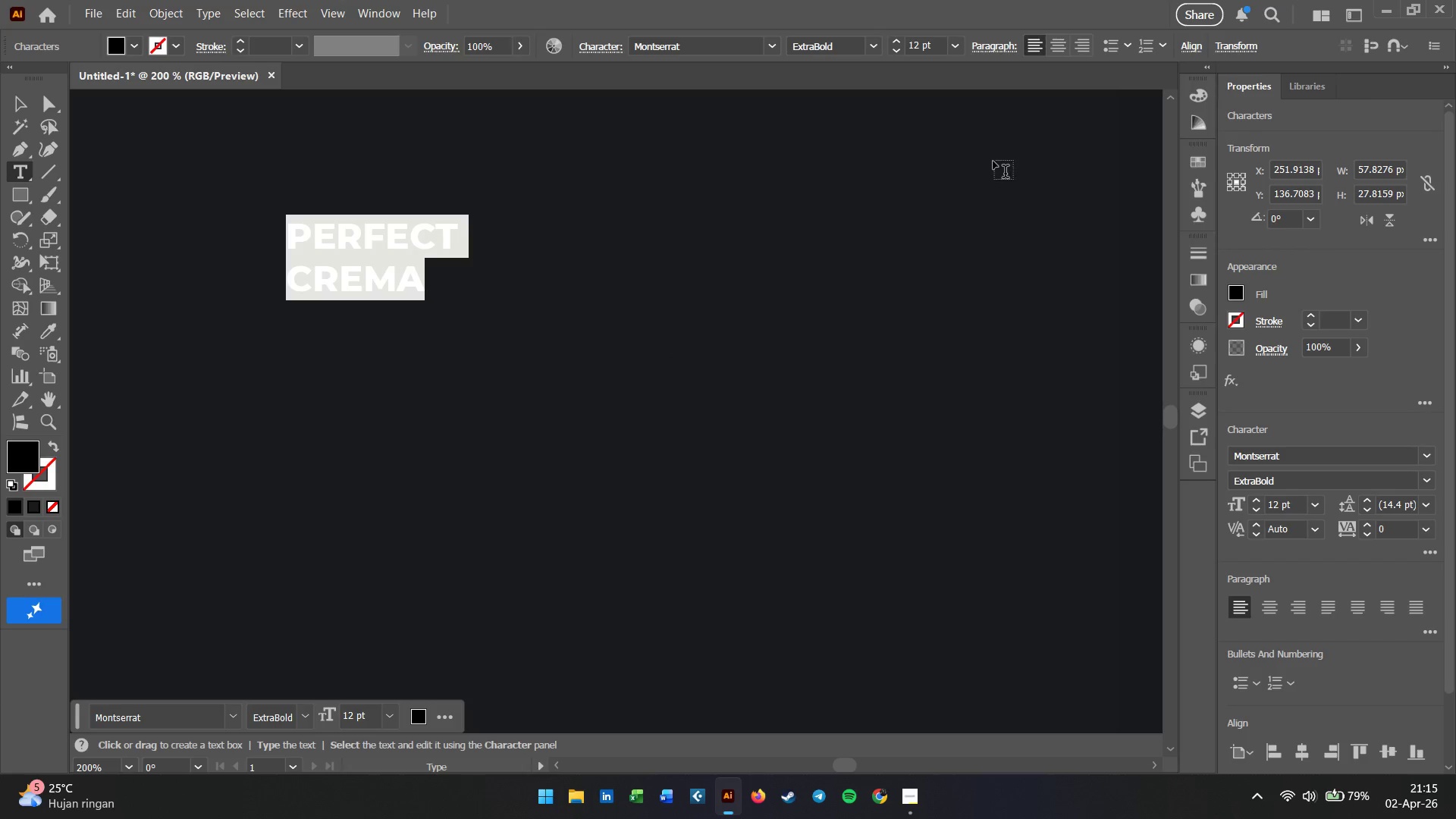 
wait(5.64)
 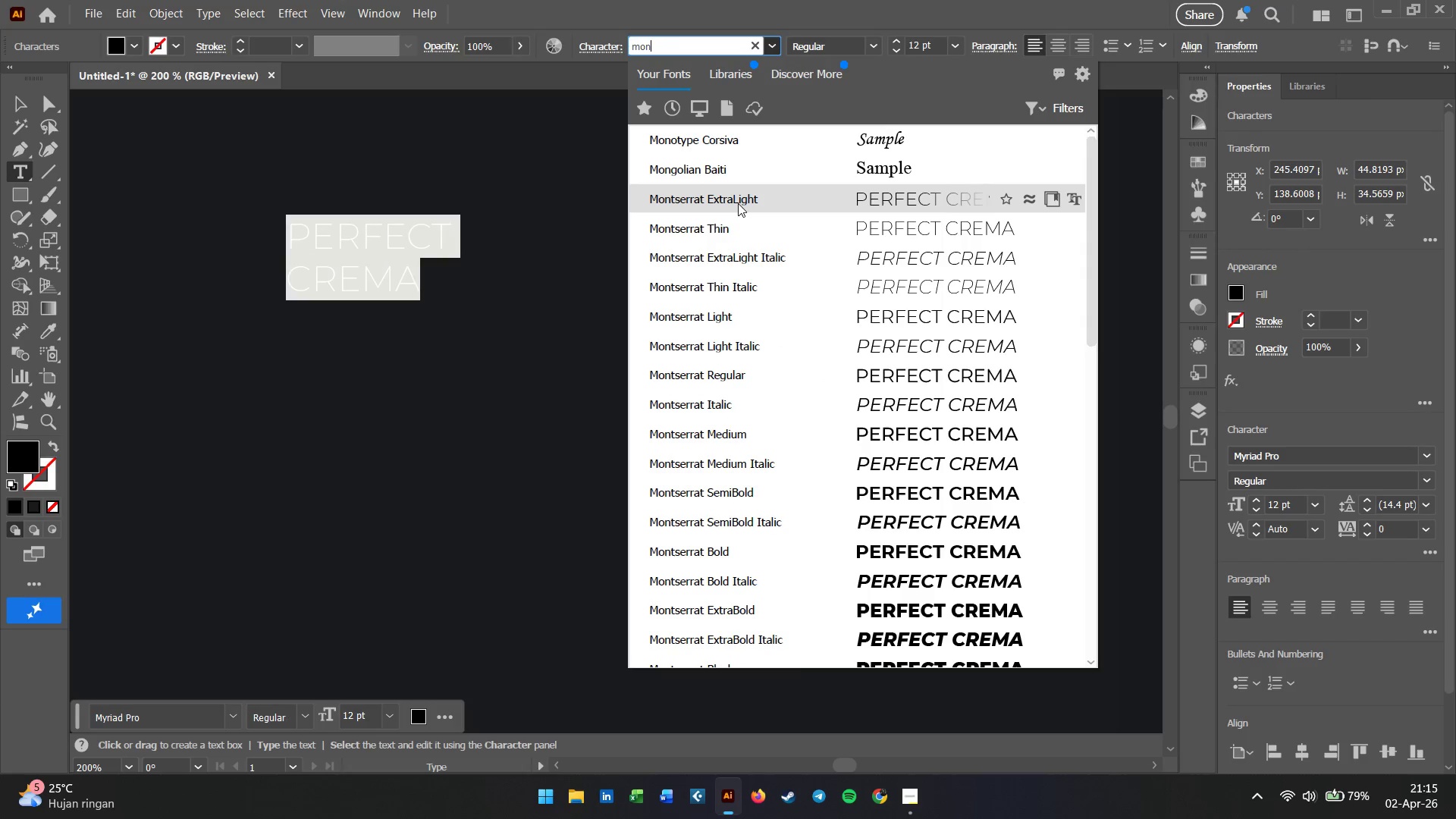 
mouse_move([1399, 517])
 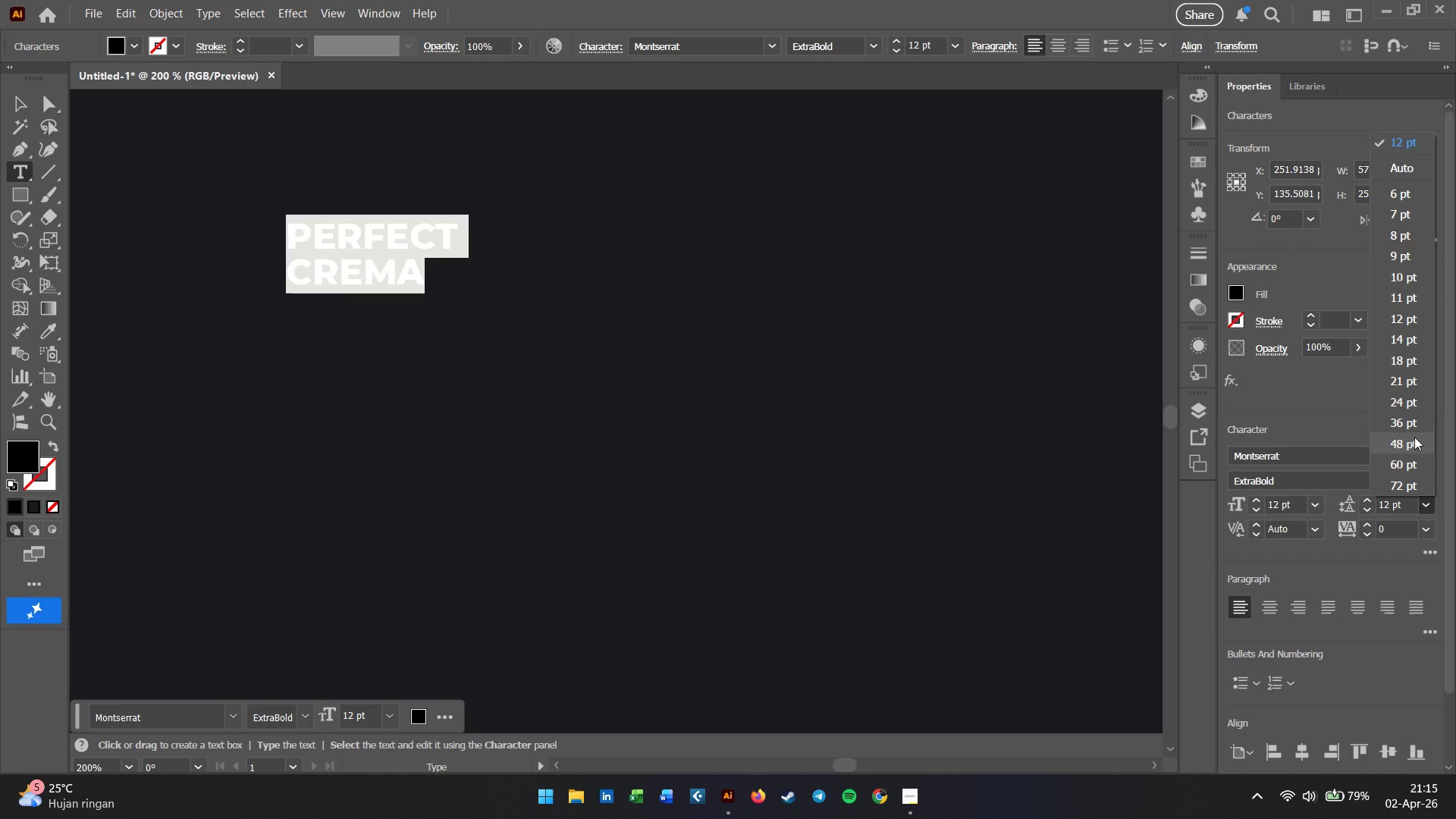 
wait(15.14)
 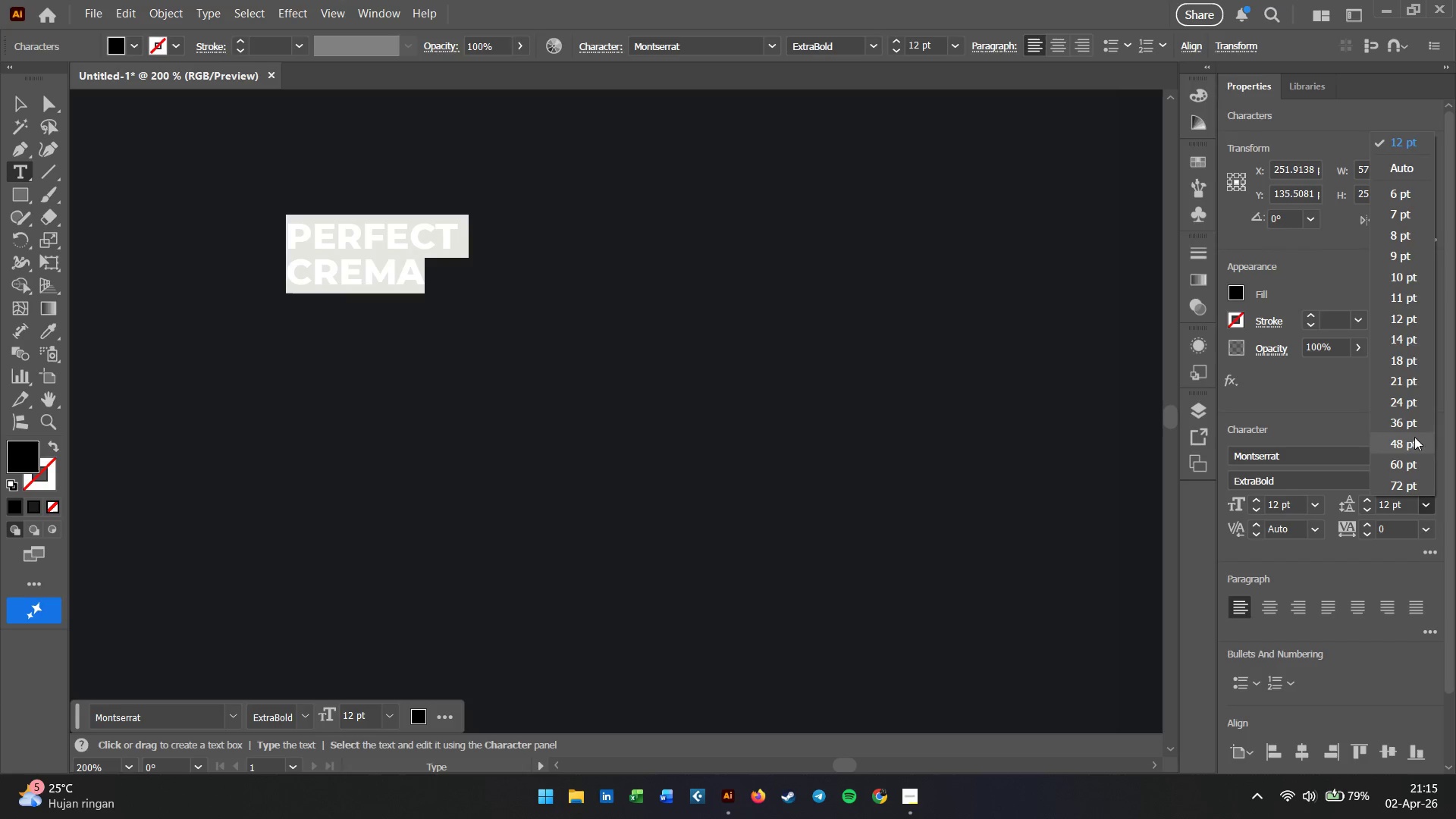 
left_click([1408, 272])
 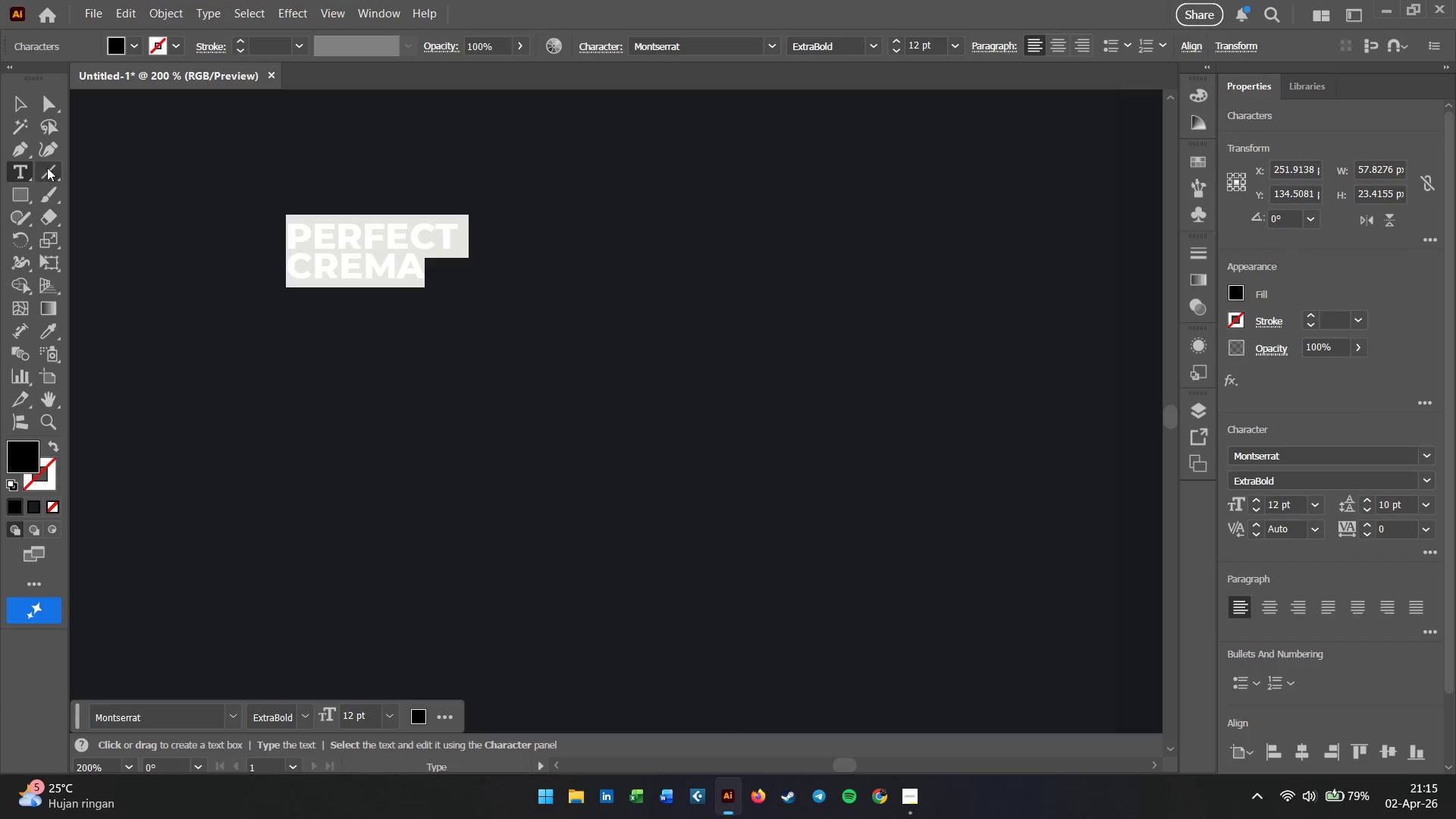 
left_click([19, 107])
 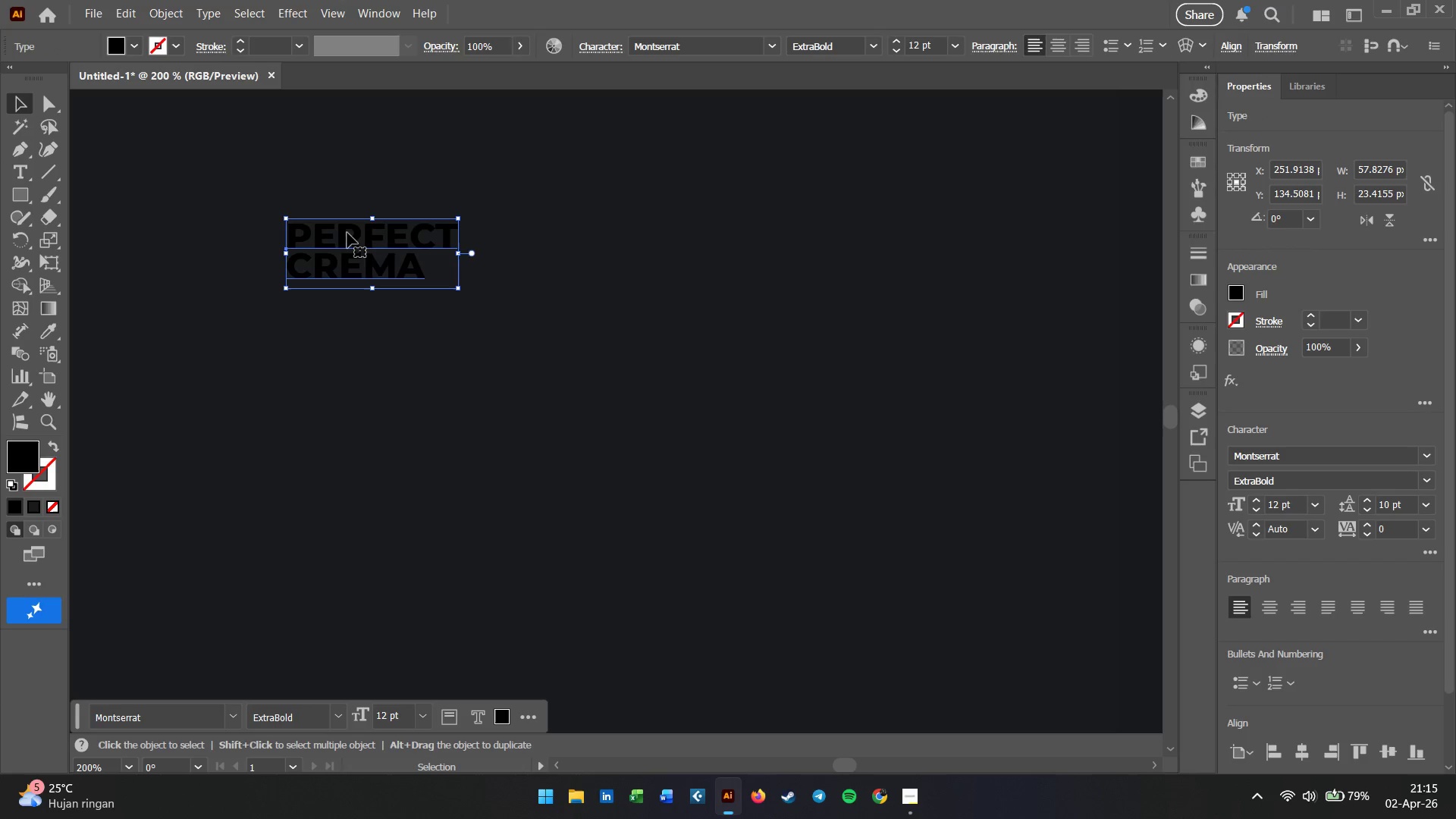 
double_click([348, 233])
 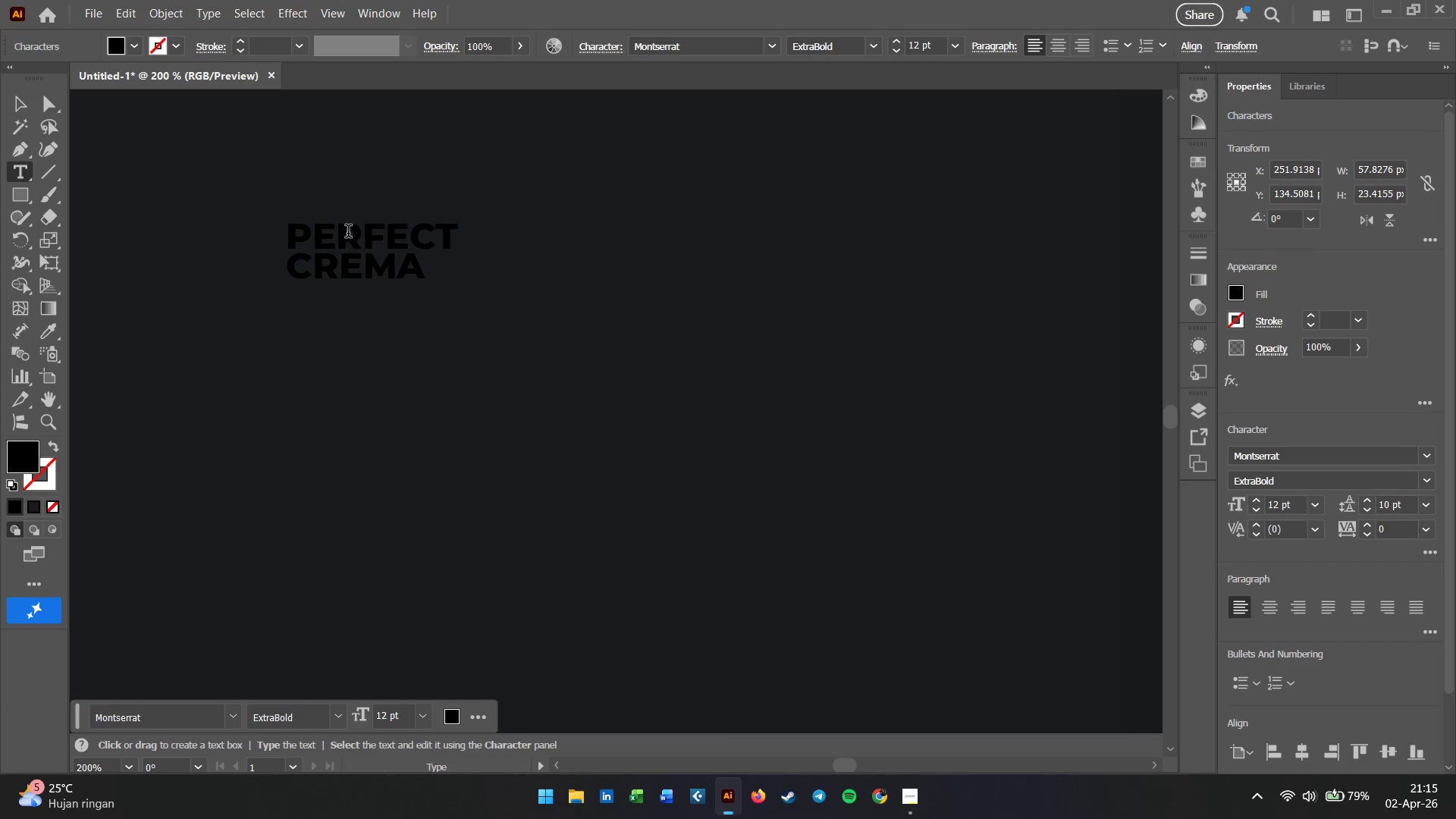 
triple_click([348, 233])
 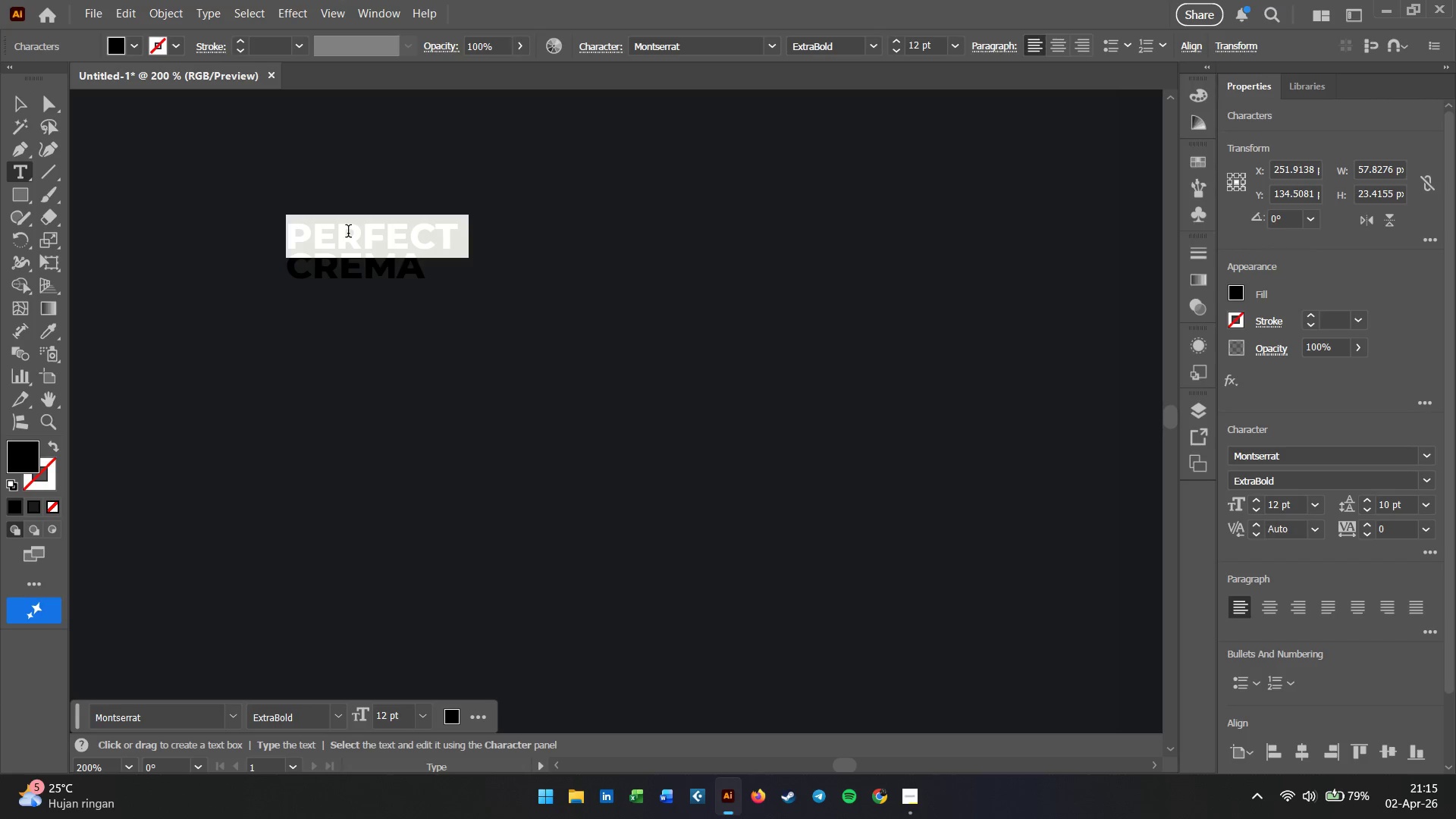 
triple_click([348, 233])
 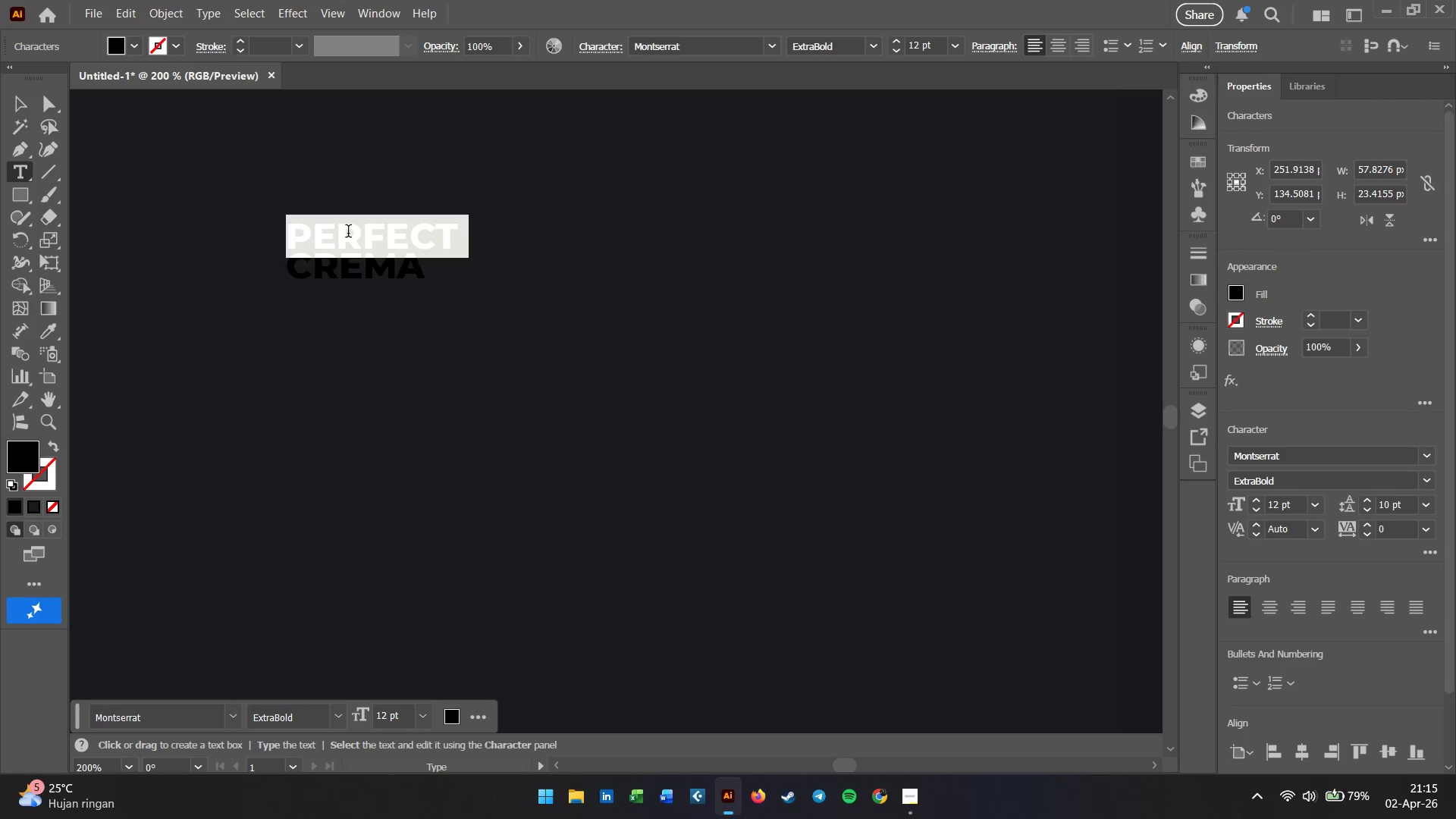 
key(Control+A)
 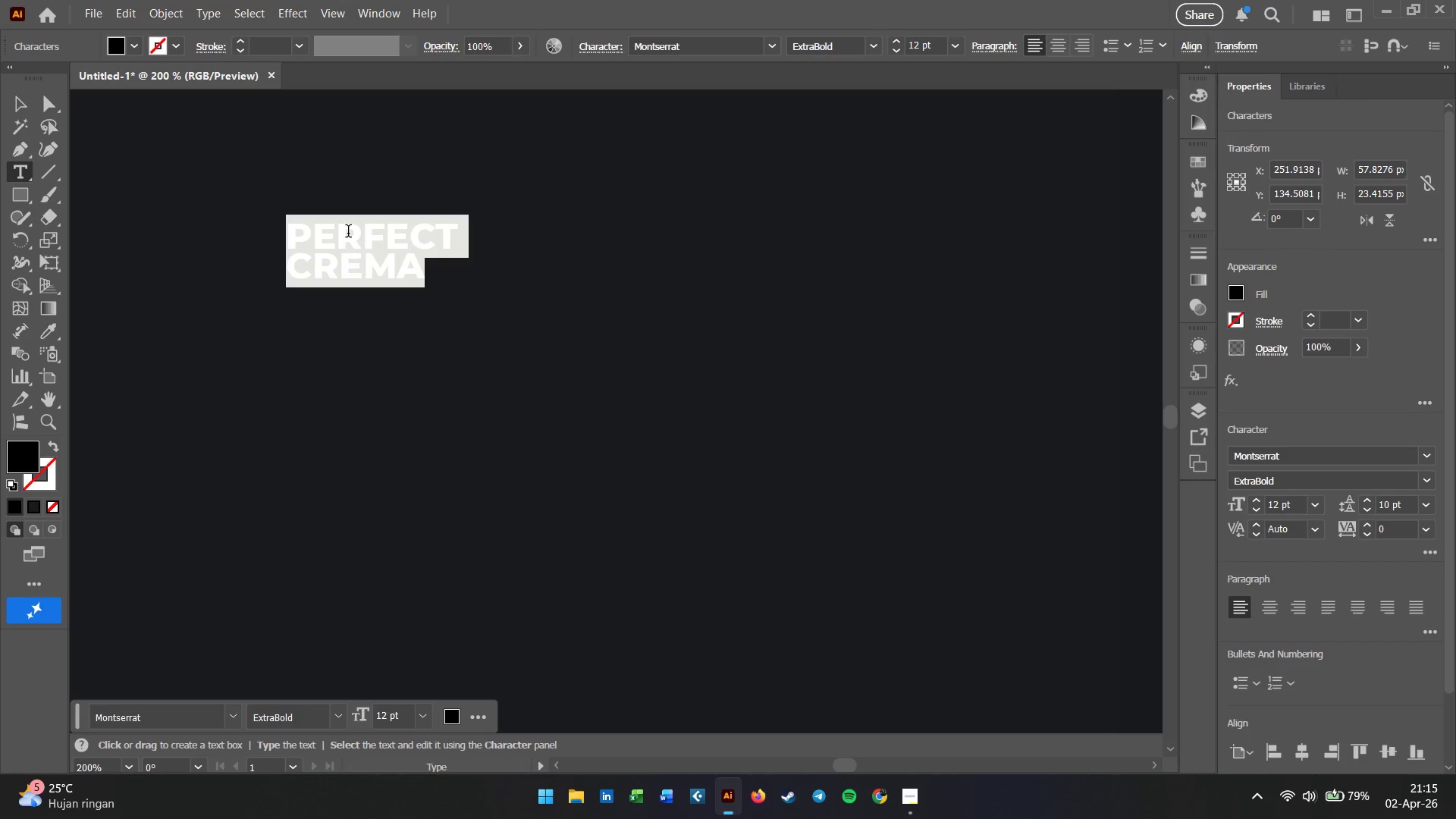 
wait(14.8)
 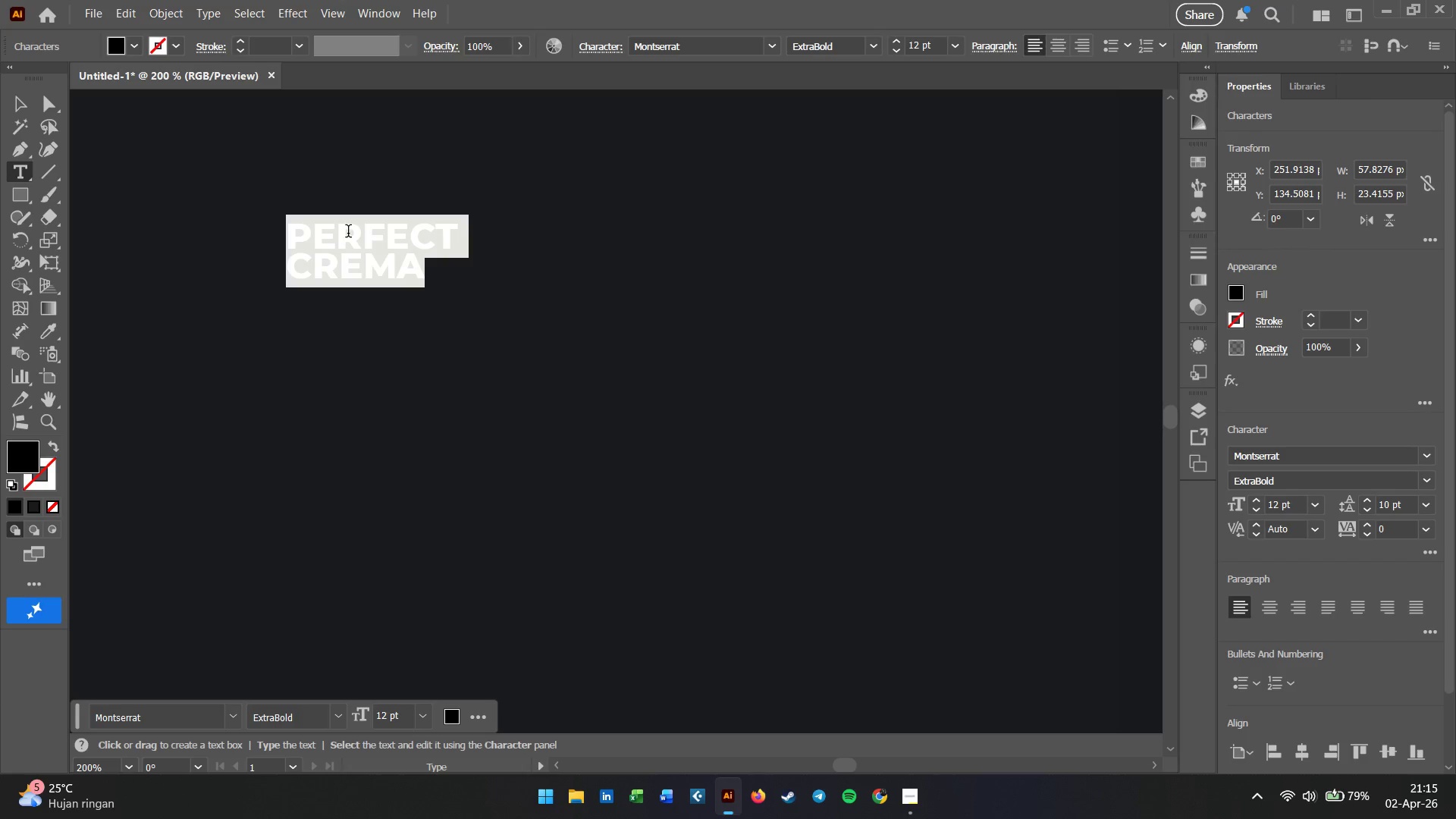 
left_click([26, 106])
 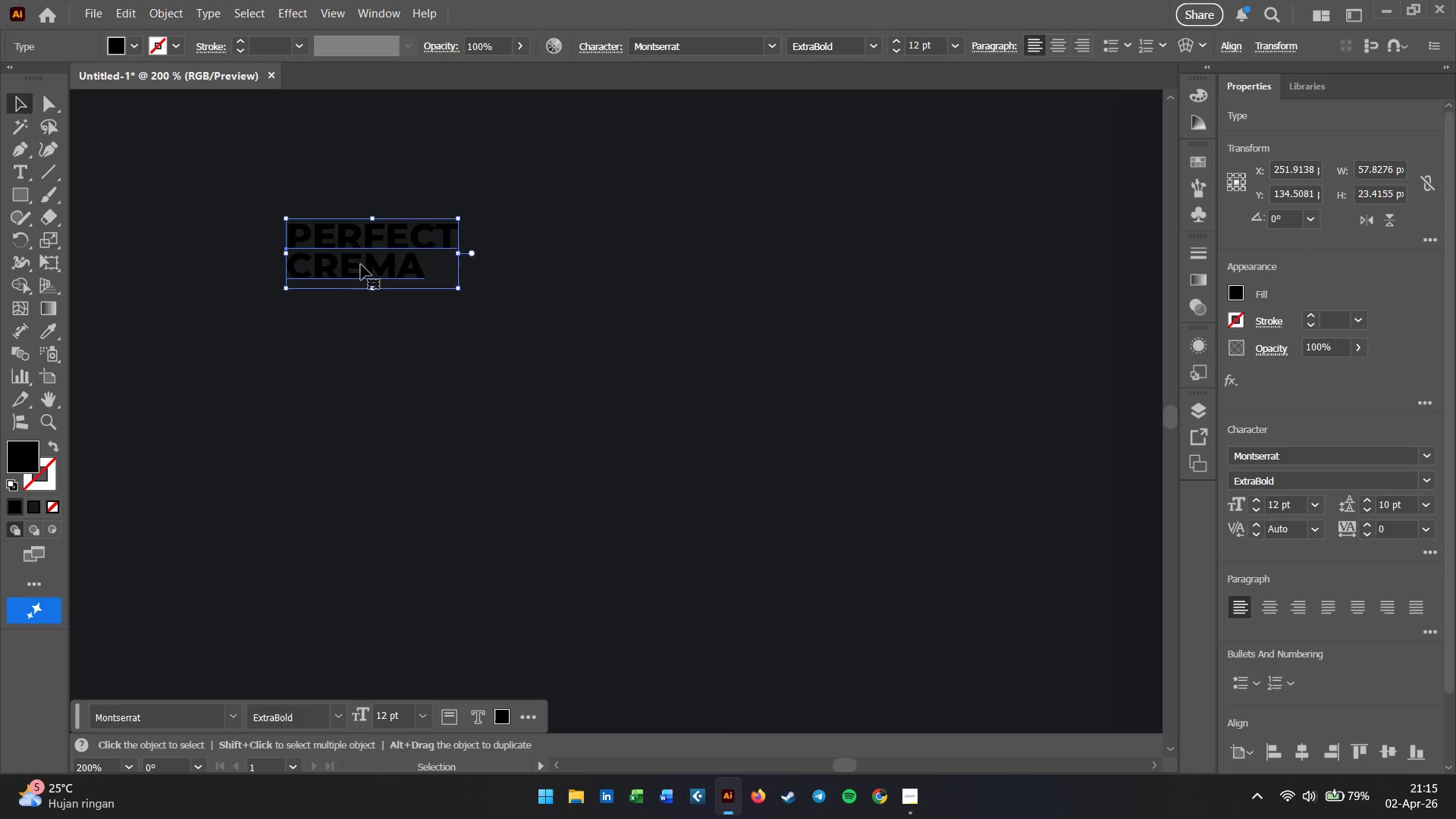 
left_click([362, 260])
 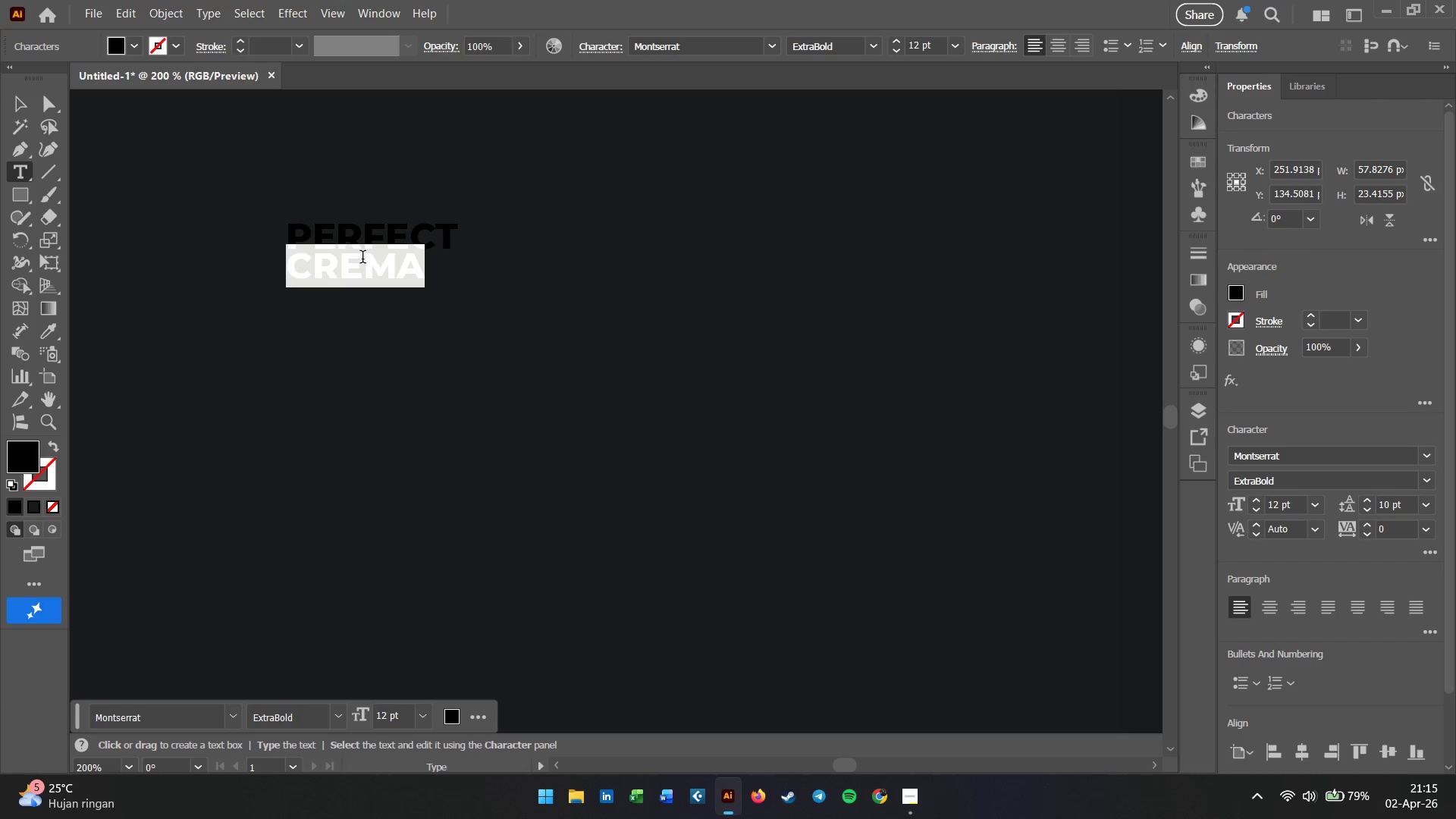 
key(Control+A)
 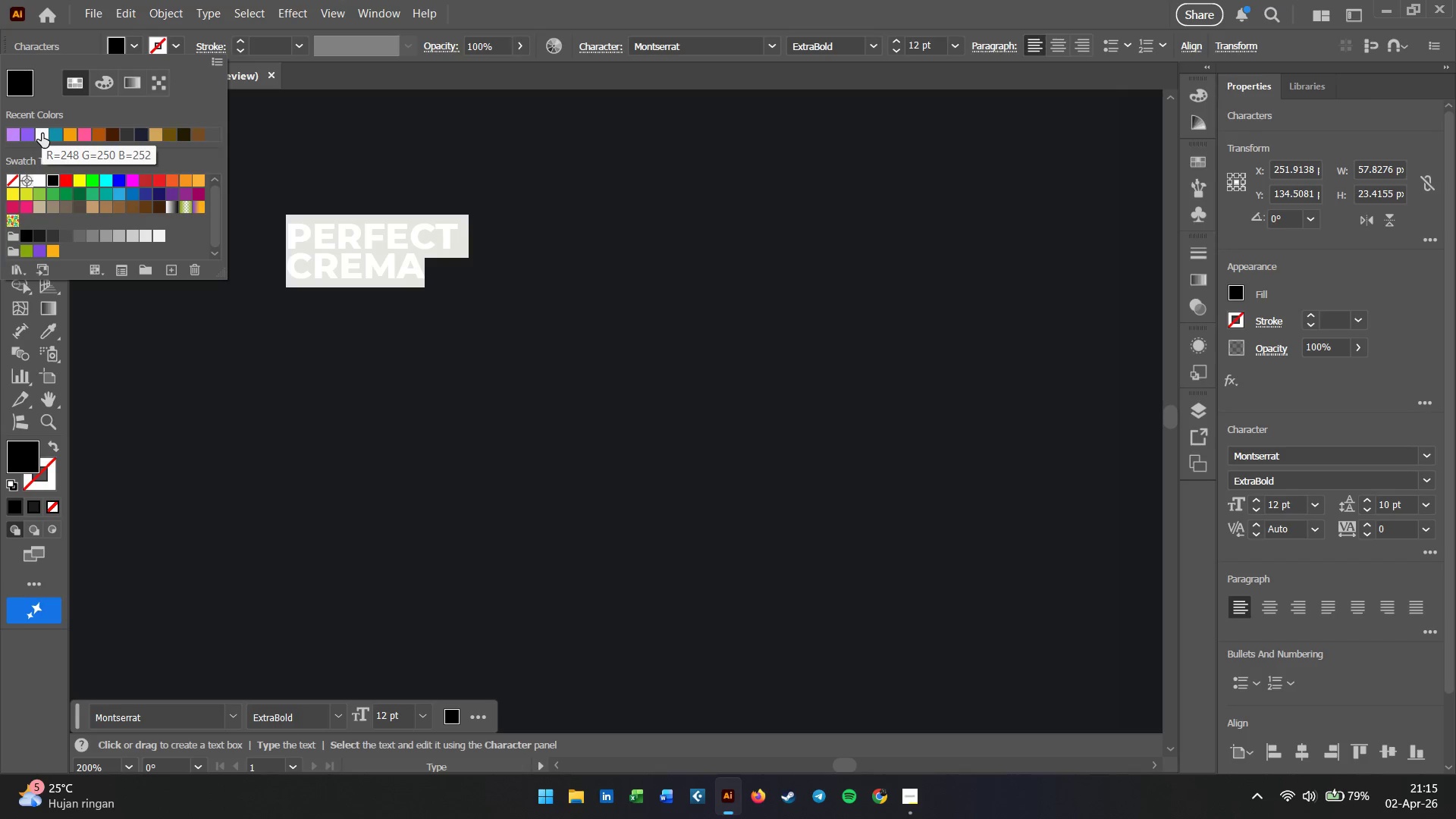 
wait(5.64)
 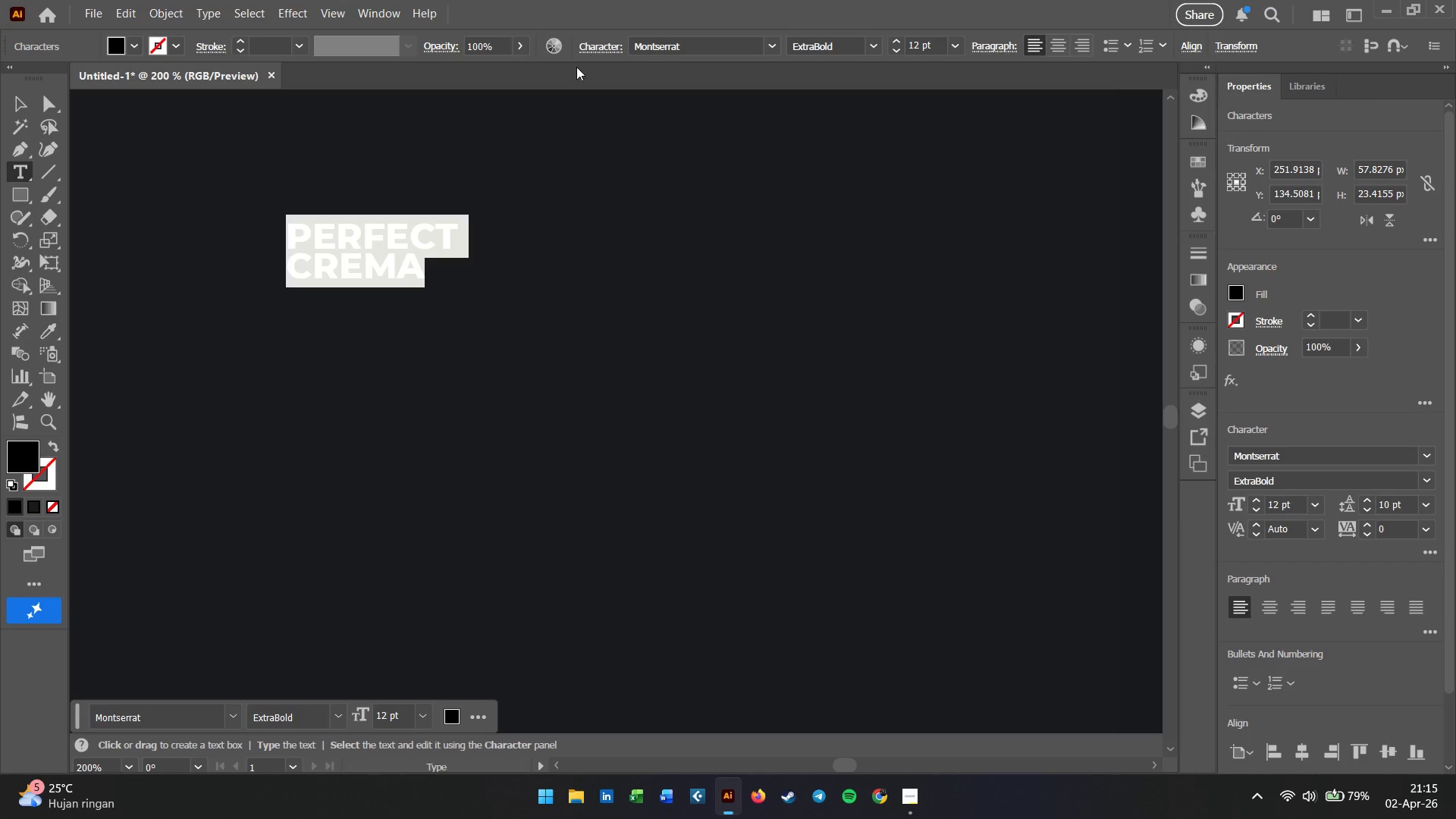 
left_click([42, 133])
 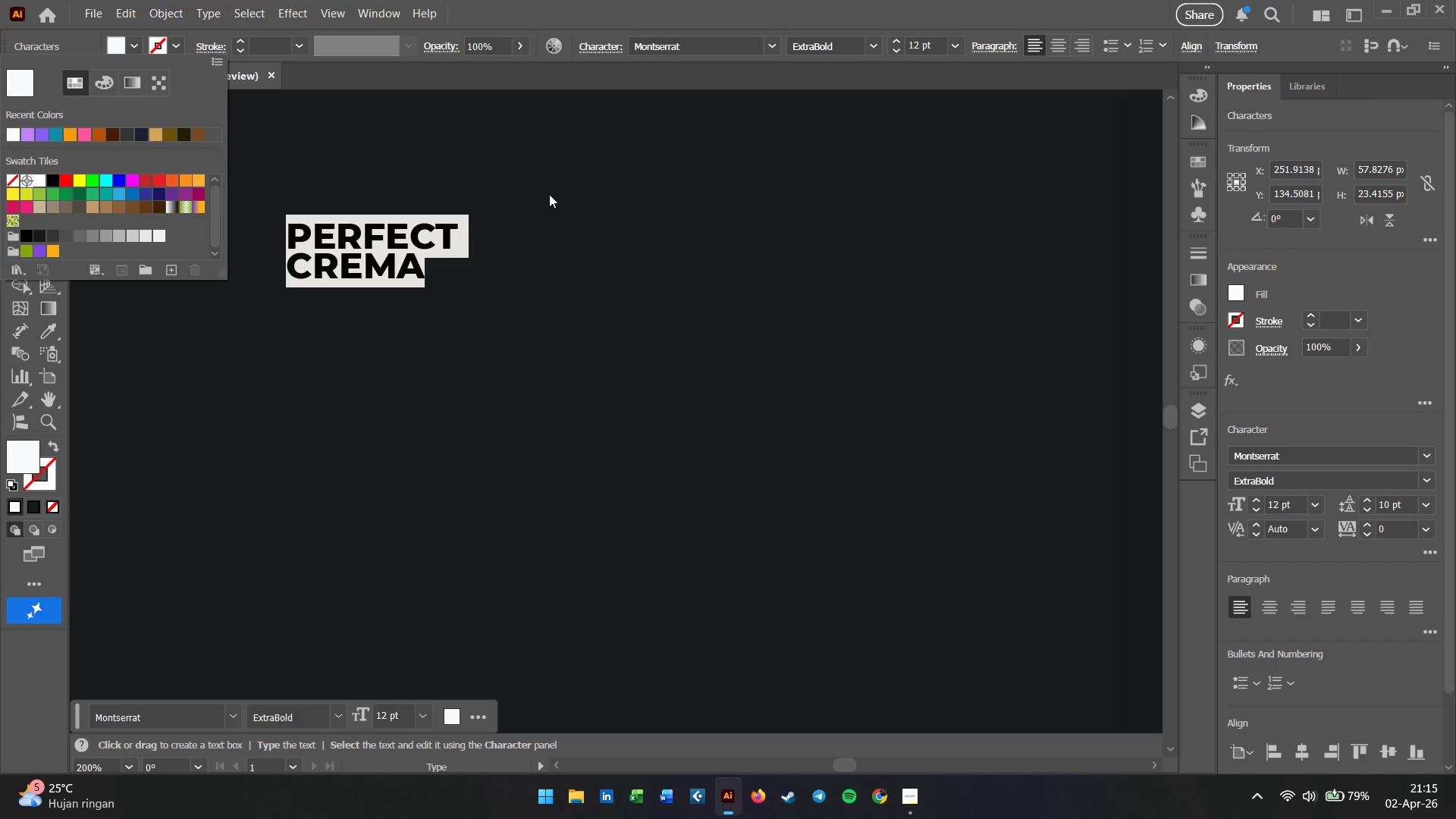 
left_click([554, 177])
 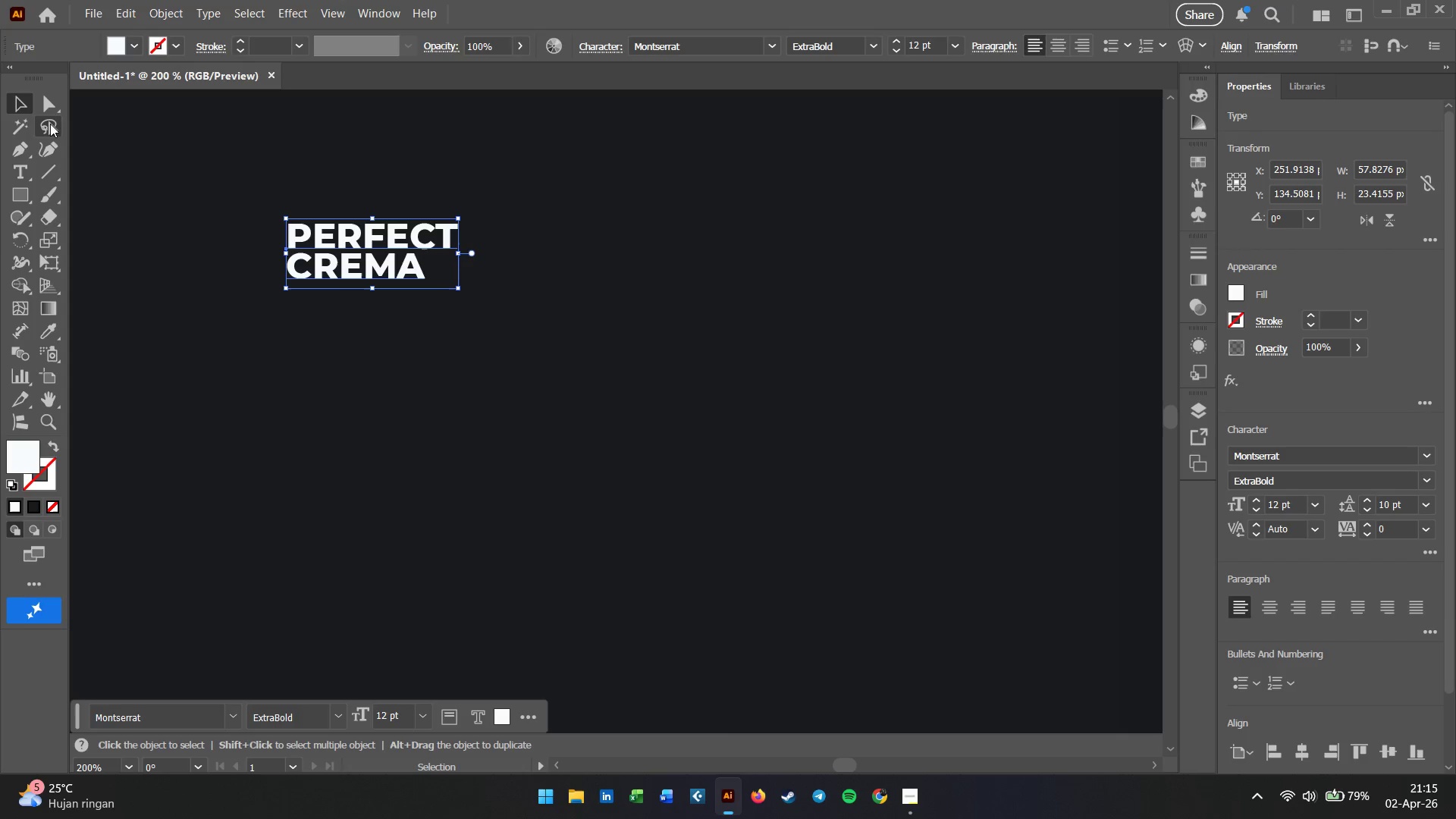 
hold_key(key=AltLeft, duration=0.94)
scroll: coordinate [577, 312], scroll_direction: down, amount: 3.0
 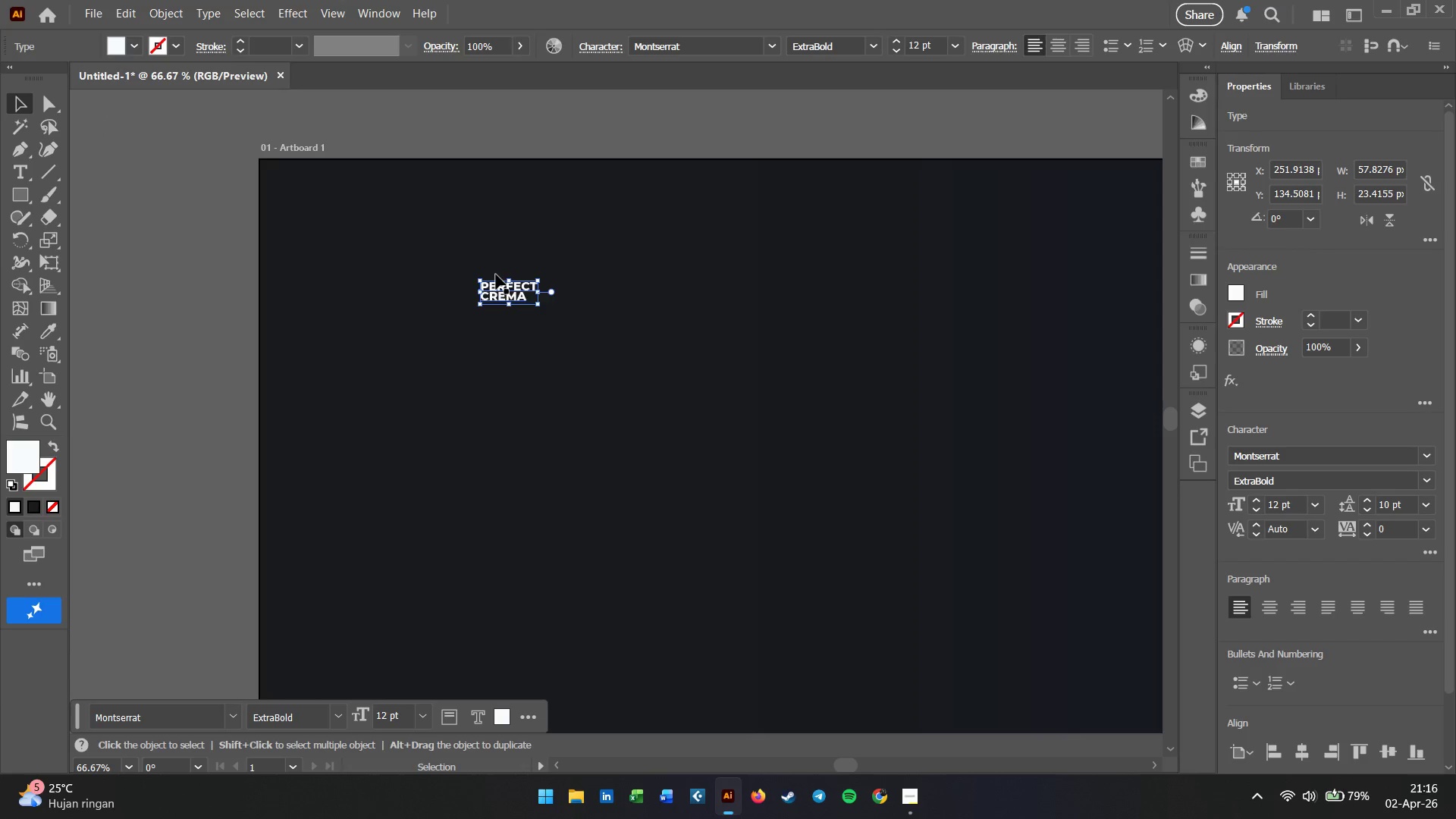 
left_click_drag(start_coordinate=[494, 290], to_coordinate=[308, 214])
 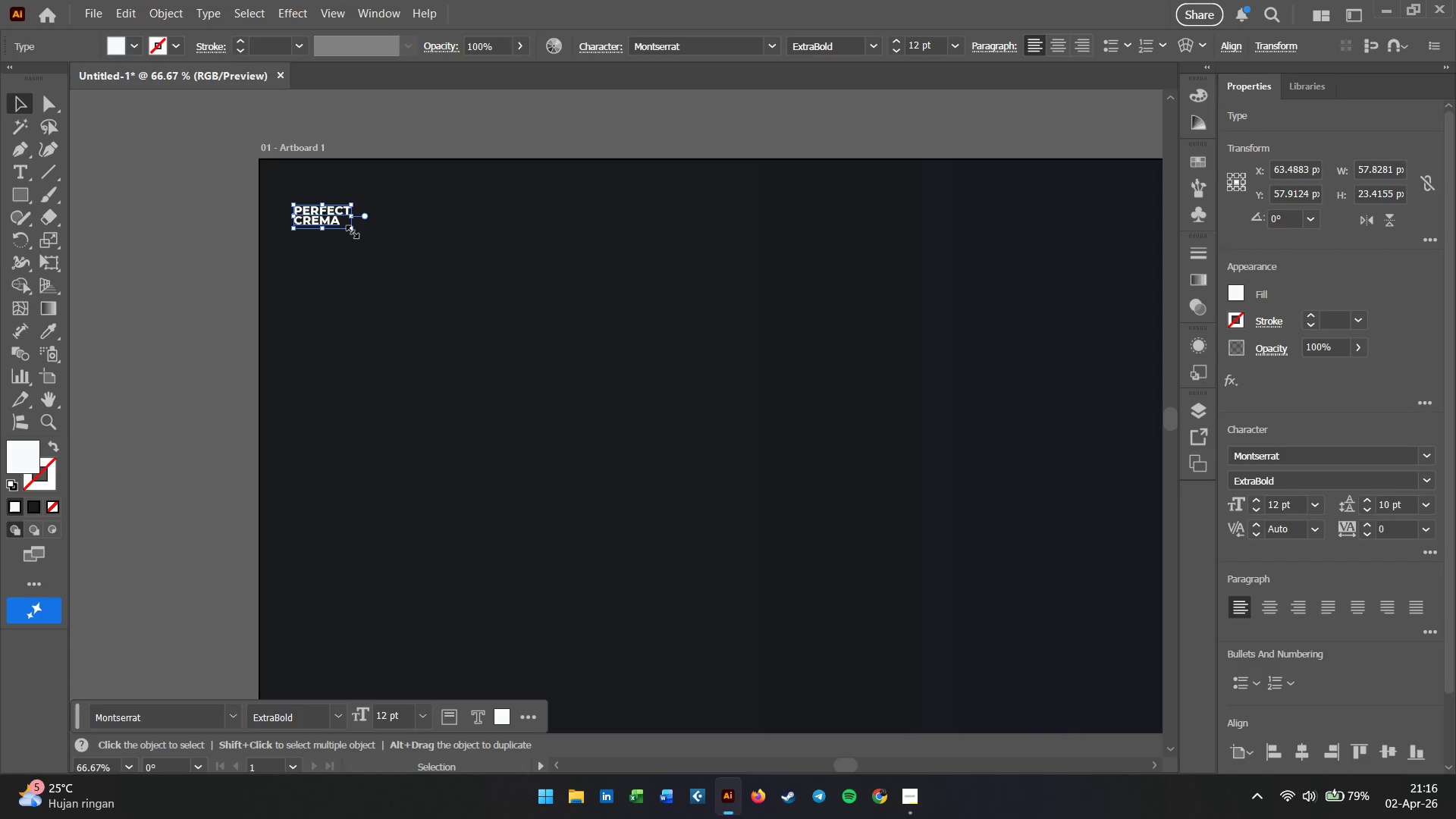 
left_click_drag(start_coordinate=[350, 227], to_coordinate=[820, 623])
 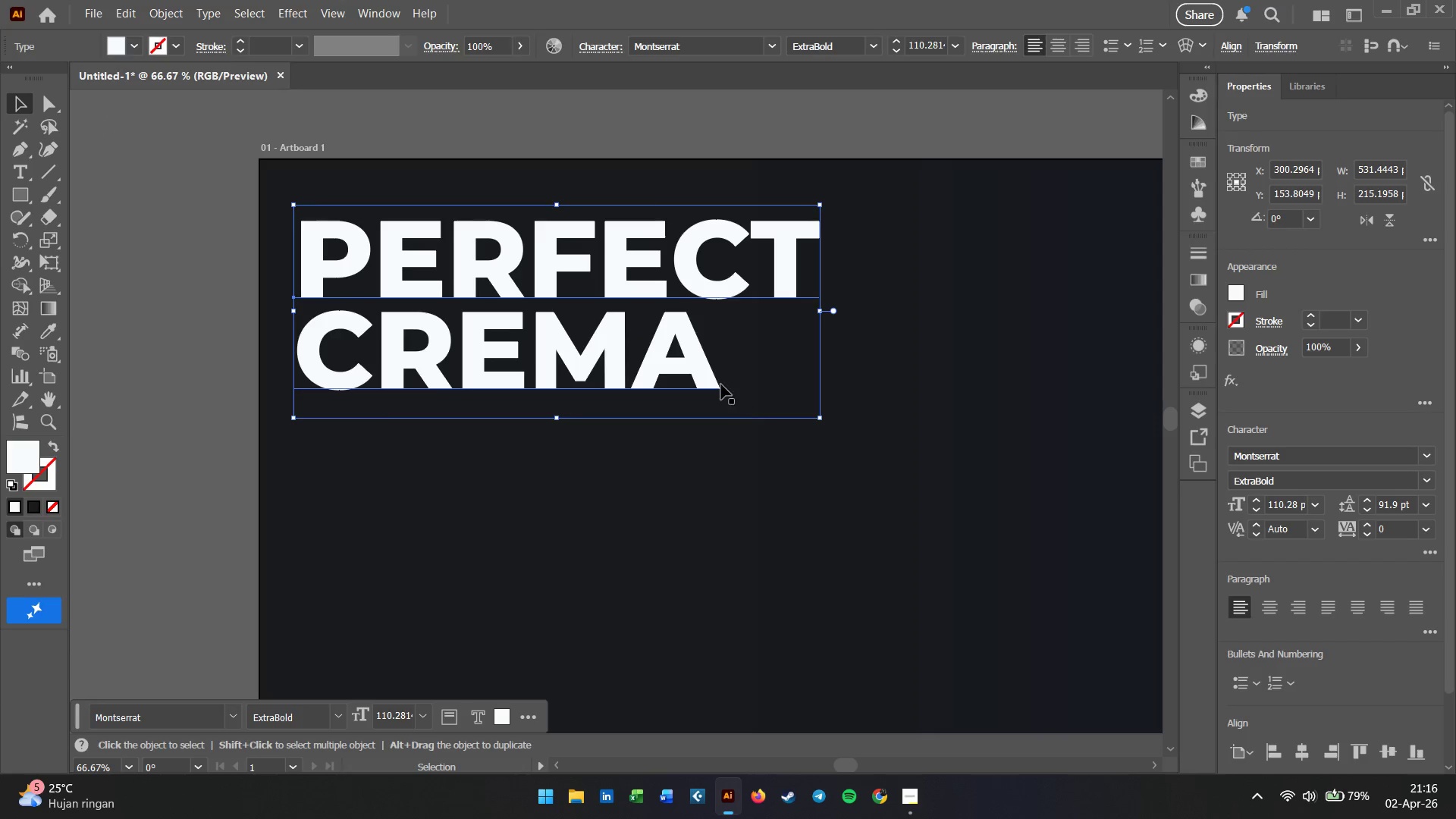 
hold_key(key=ShiftLeft, duration=1.84)
 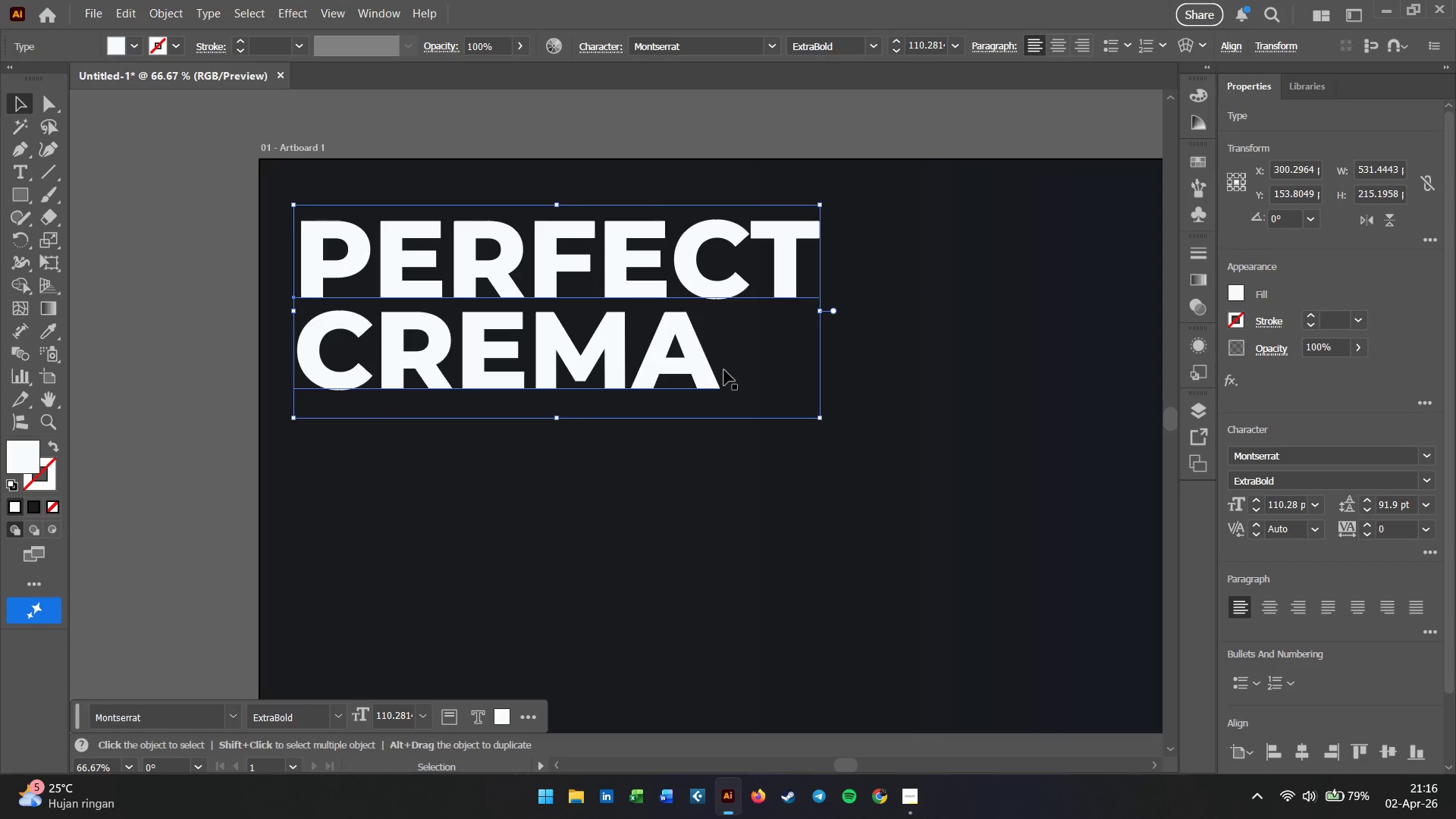 
hold_key(key=AltLeft, duration=1.41)
scroll: coordinate [724, 370], scroll_direction: down, amount: 3.0
 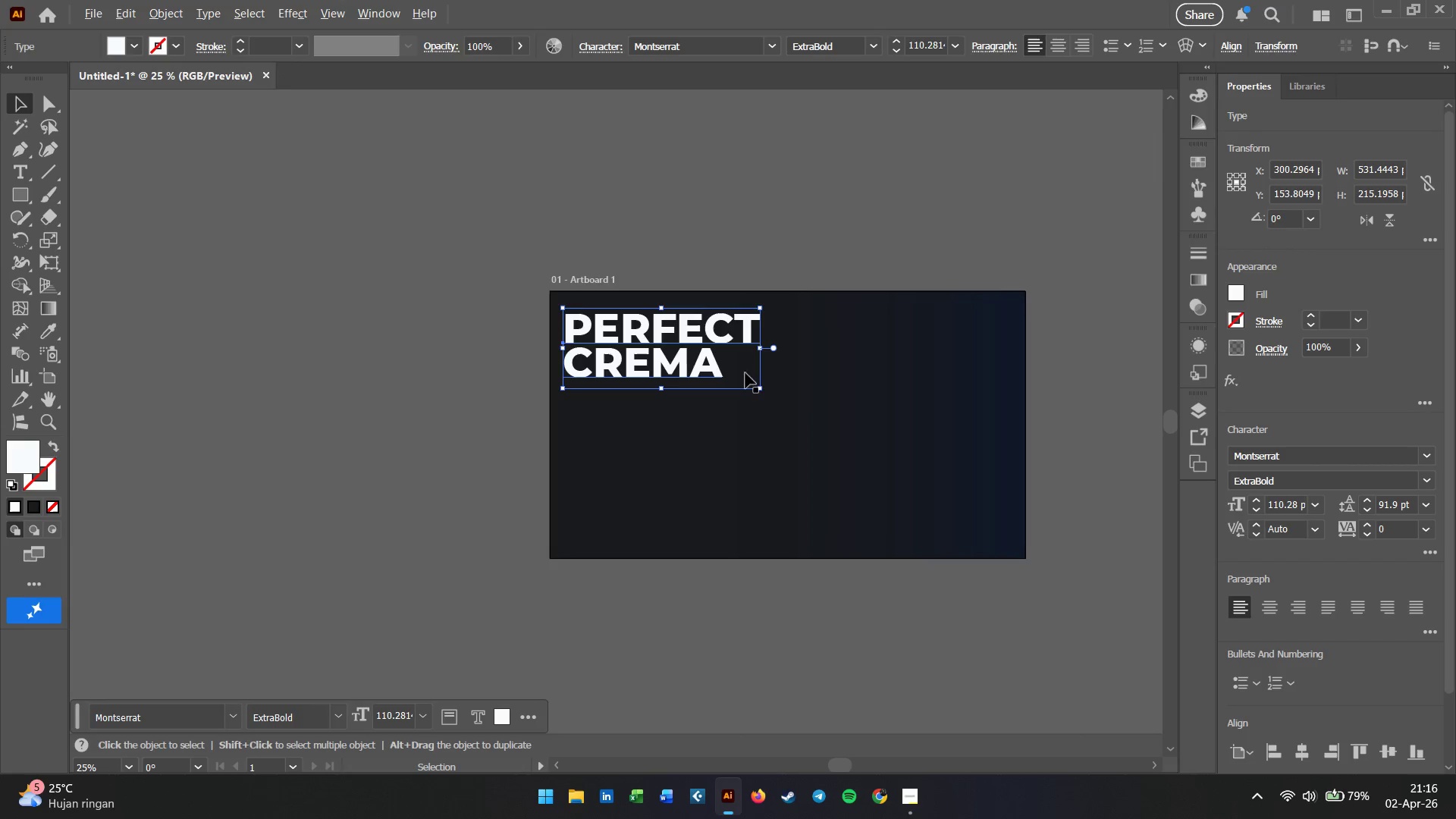 
scroll: coordinate [816, 388], scroll_direction: up, amount: 1.0
 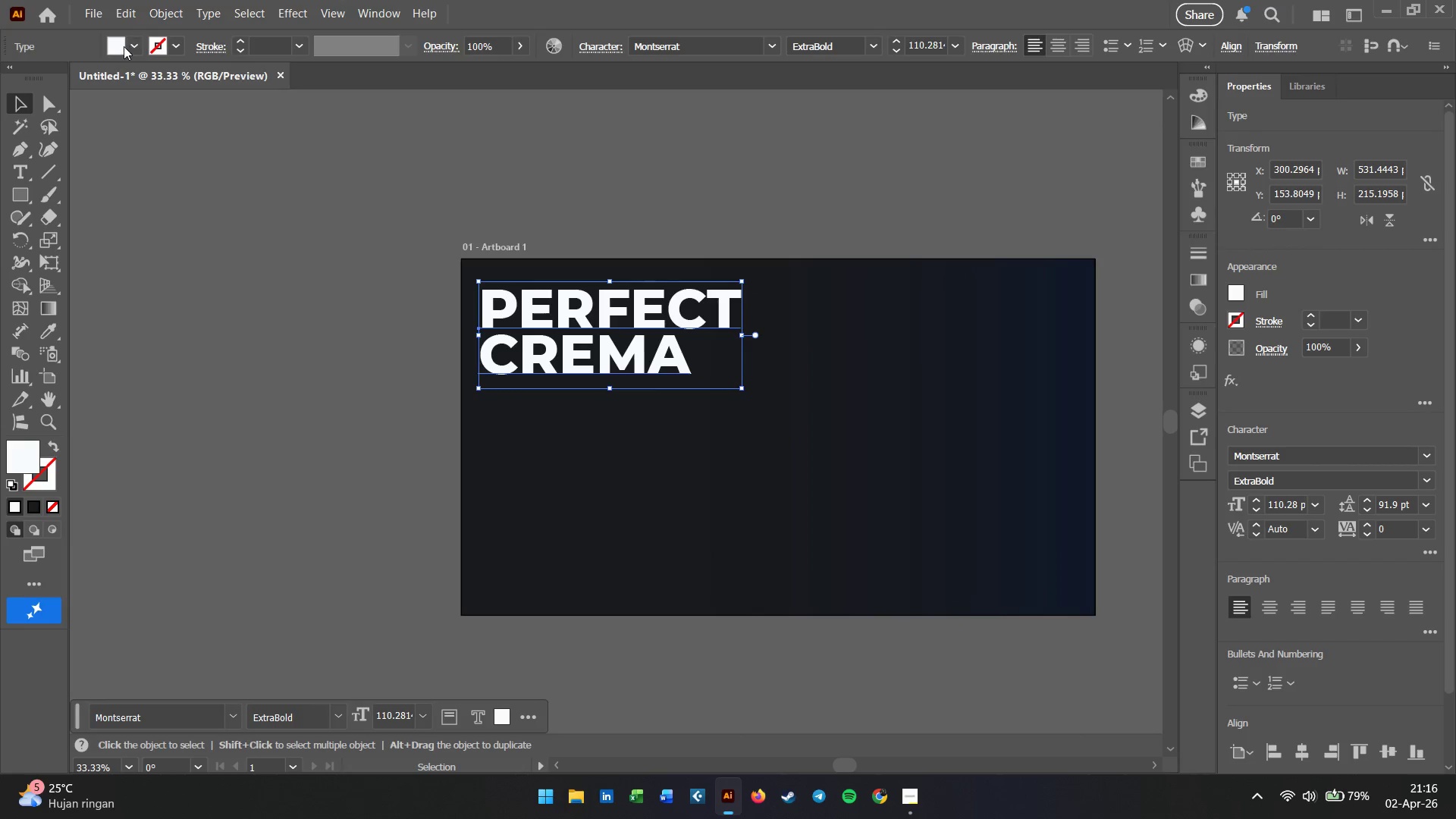 
double_click([121, 46])
 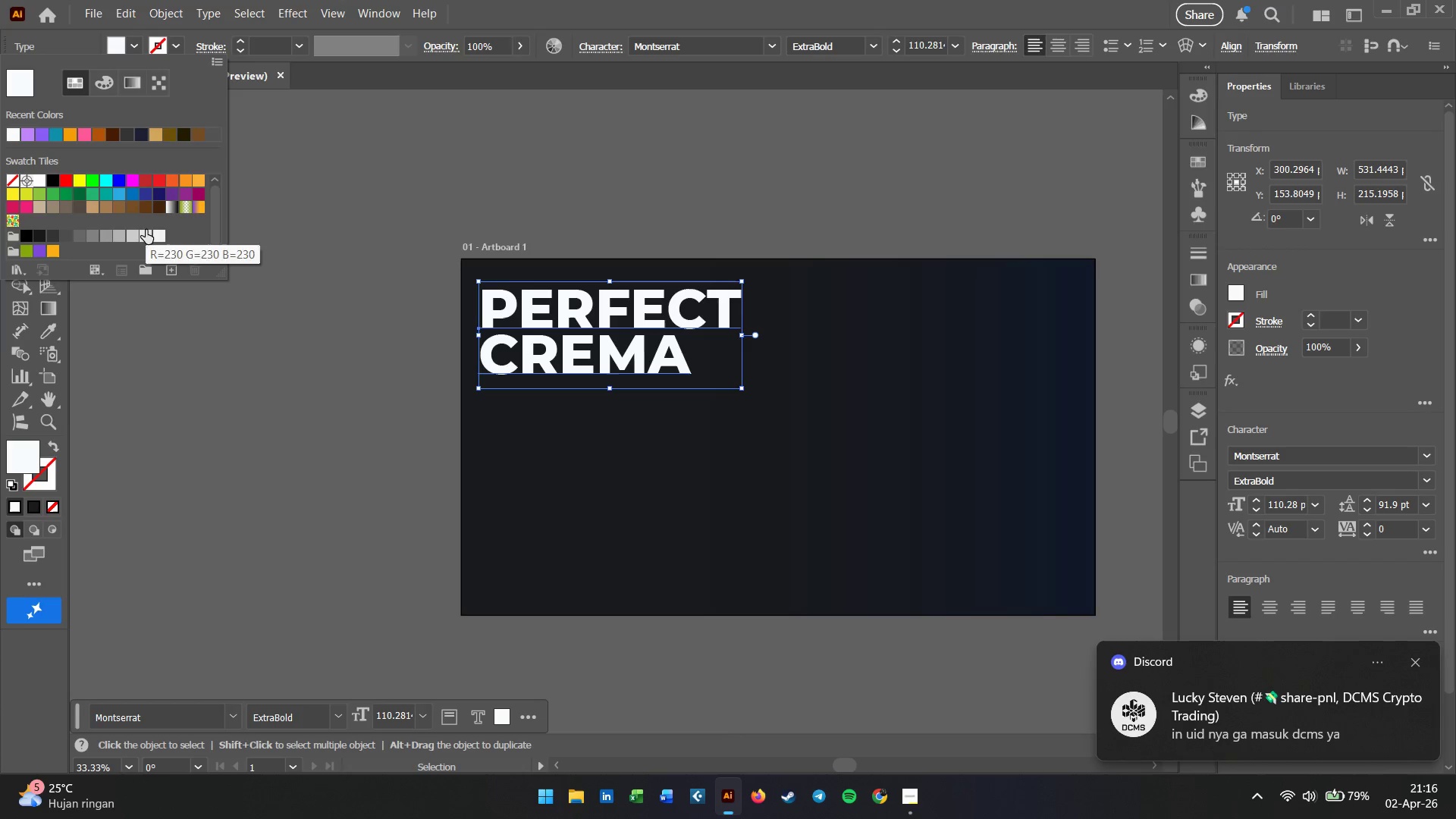 
left_click([104, 85])
 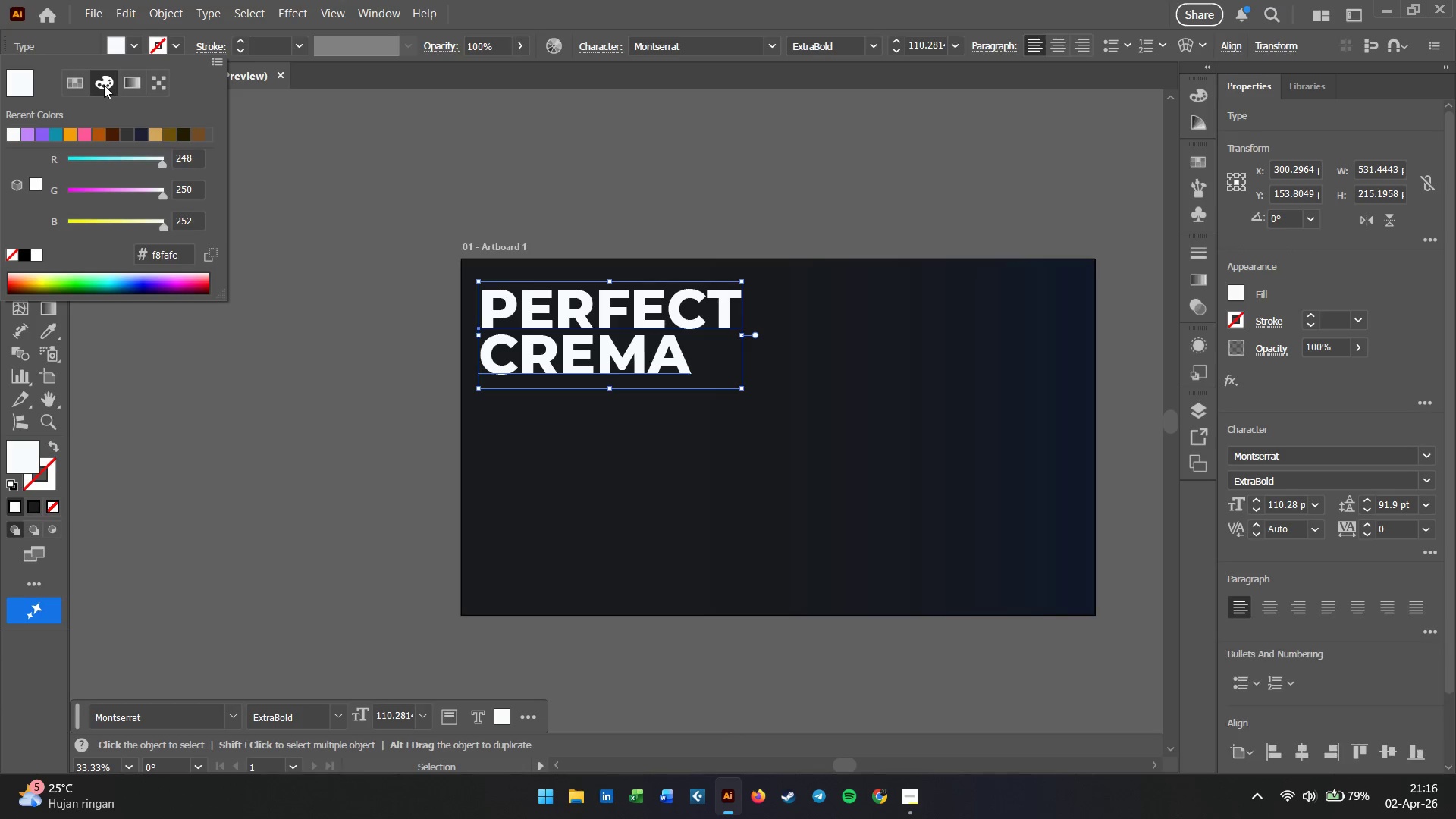 
left_click([587, 221])
 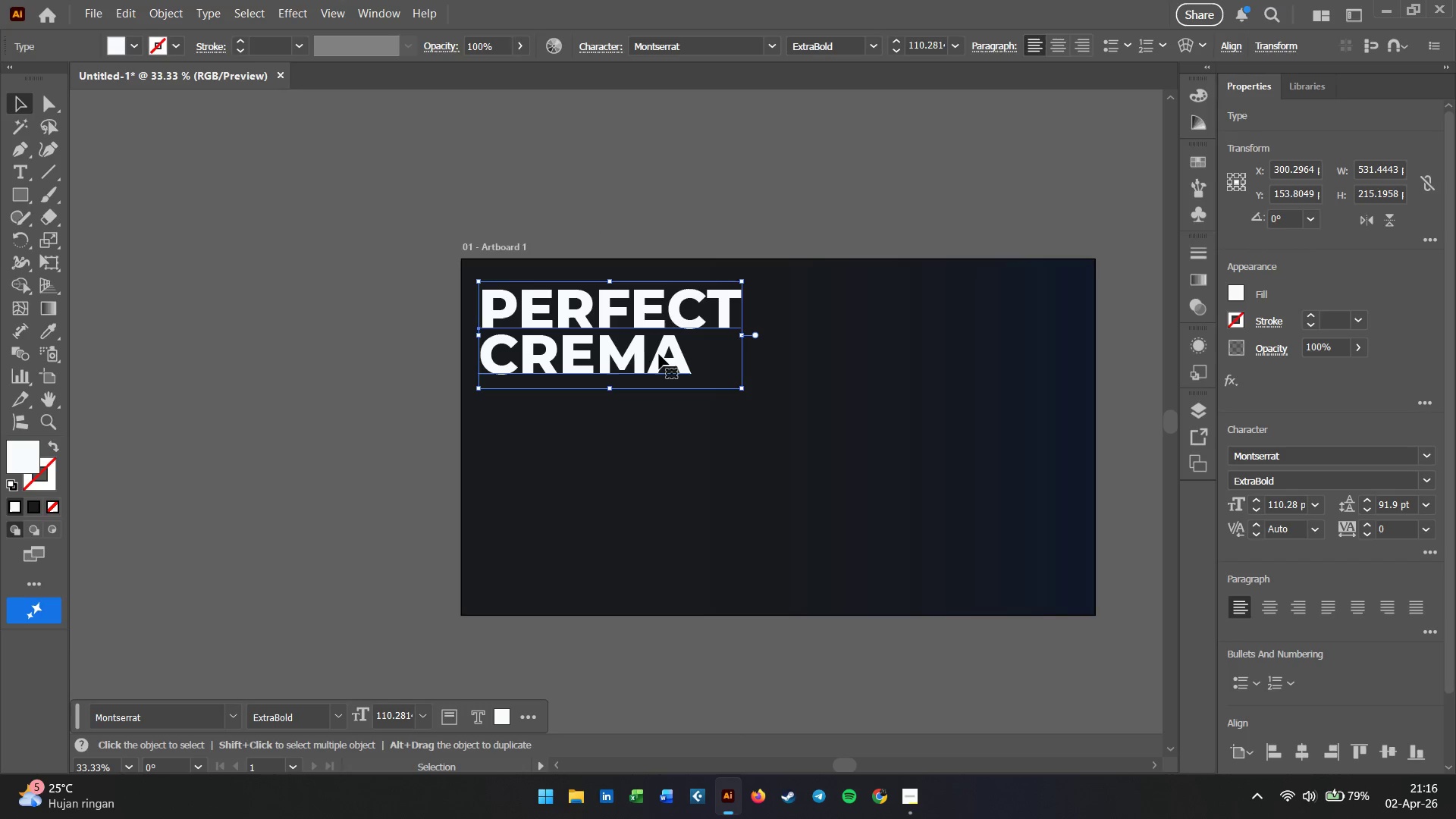 
left_click([659, 354])
 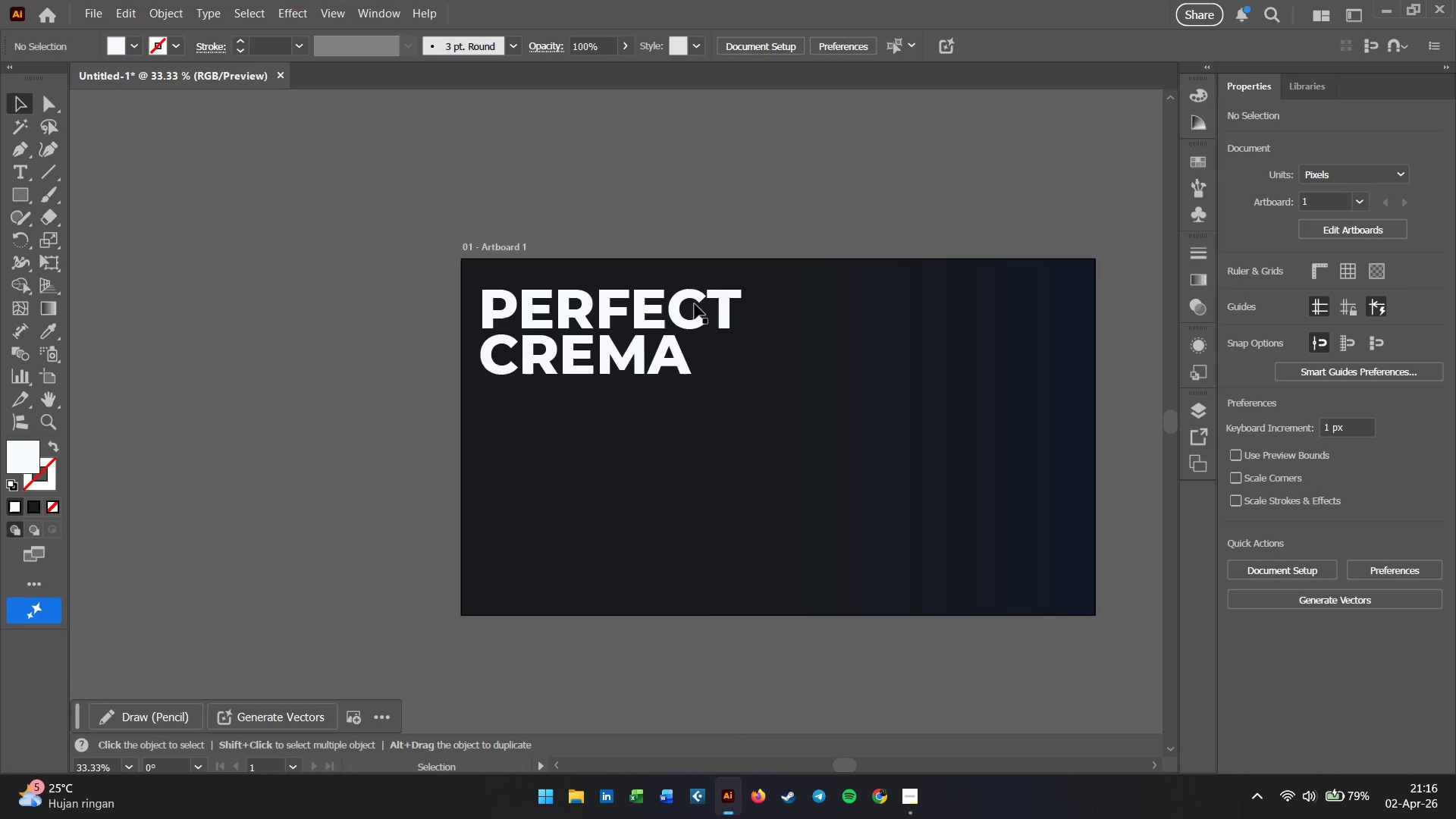 
left_click_drag(start_coordinate=[639, 358], to_coordinate=[651, 366])
 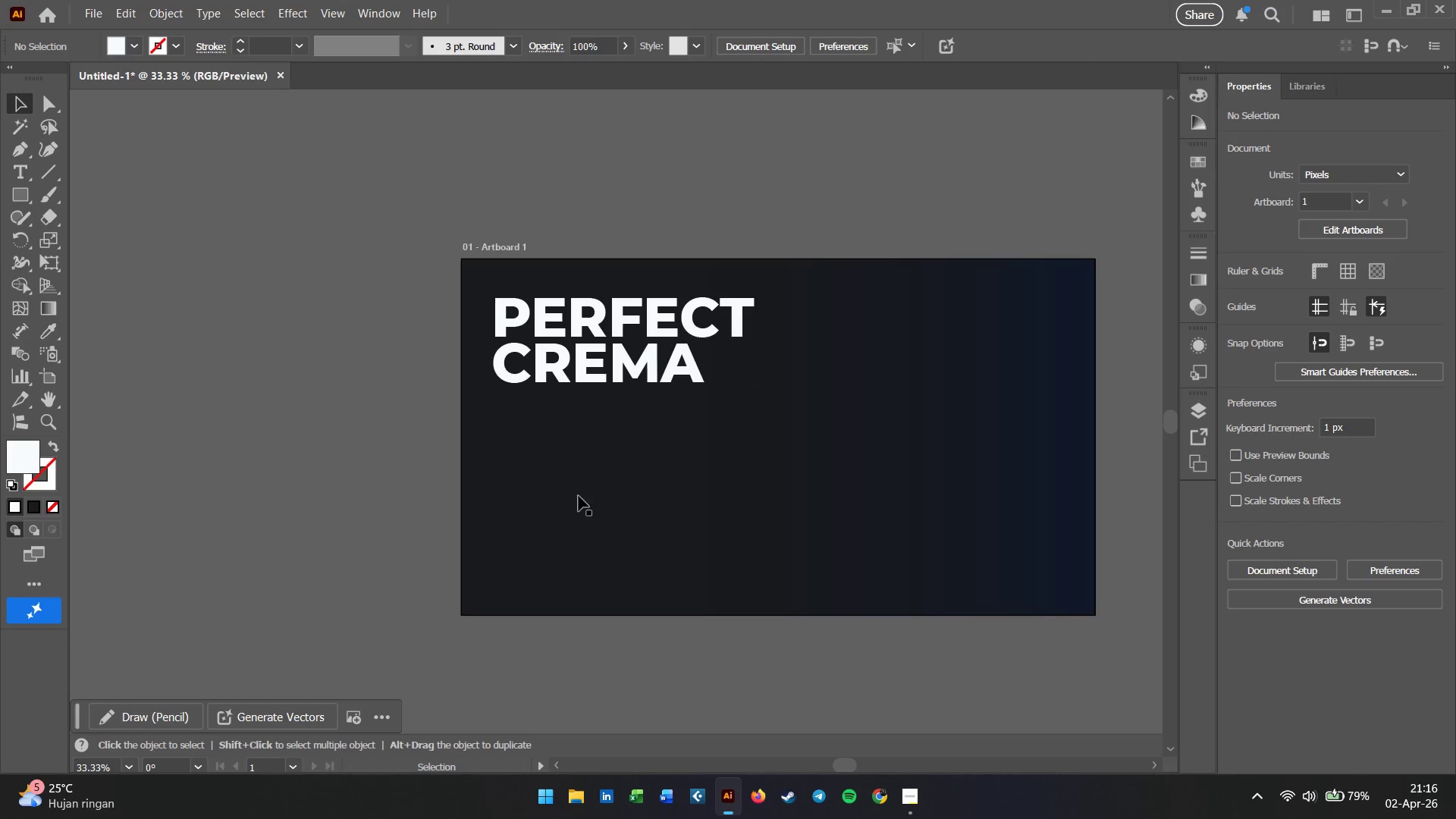 
hold_key(key=Space, duration=0.8)
 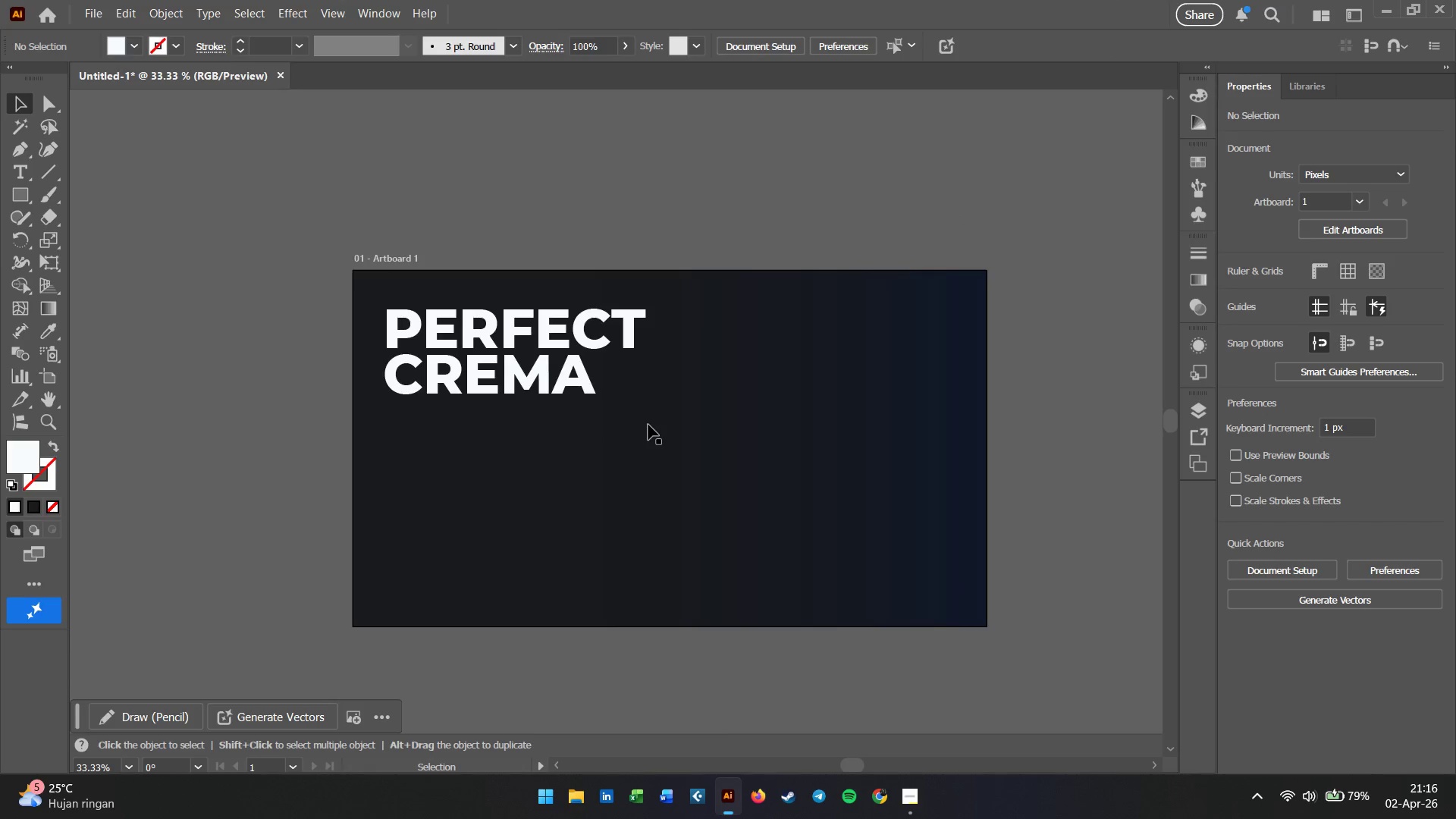 
left_click_drag(start_coordinate=[765, 413], to_coordinate=[657, 425])